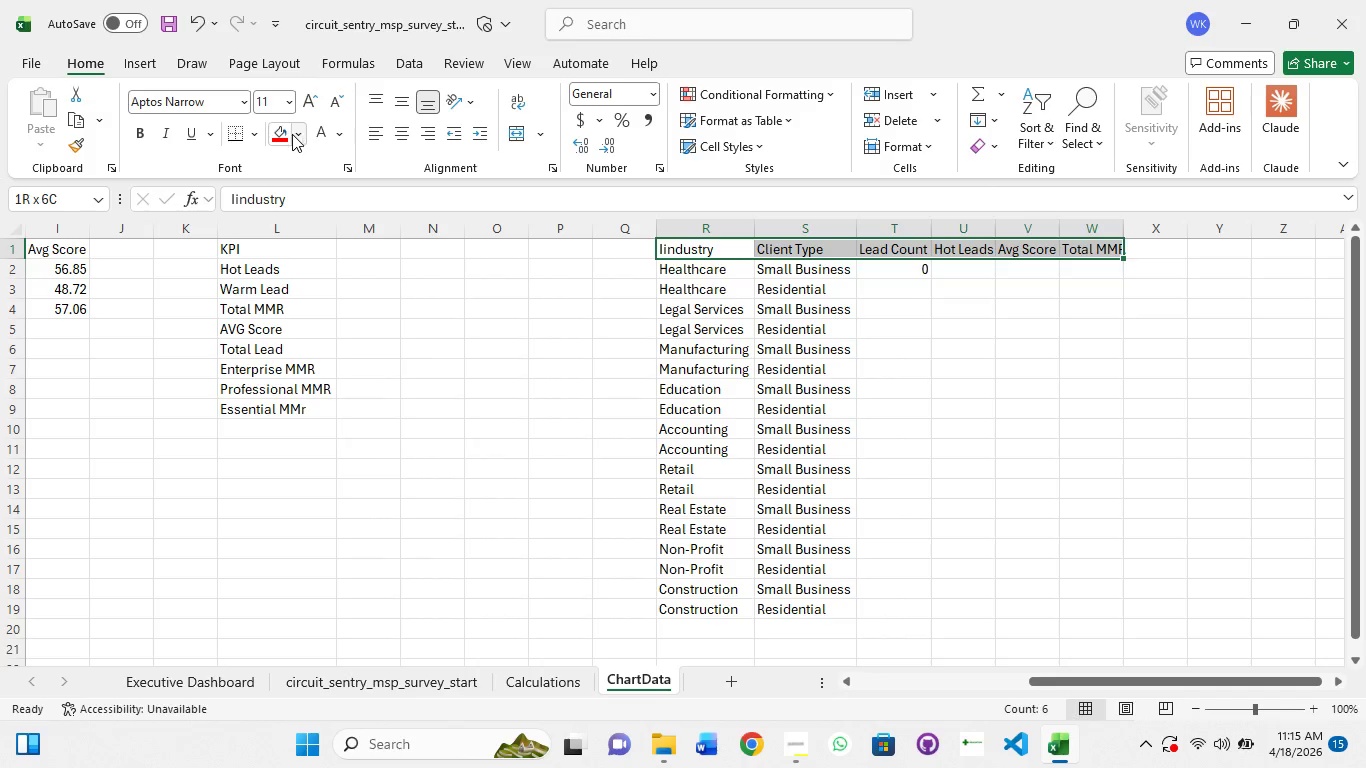 
left_click([291, 136])
 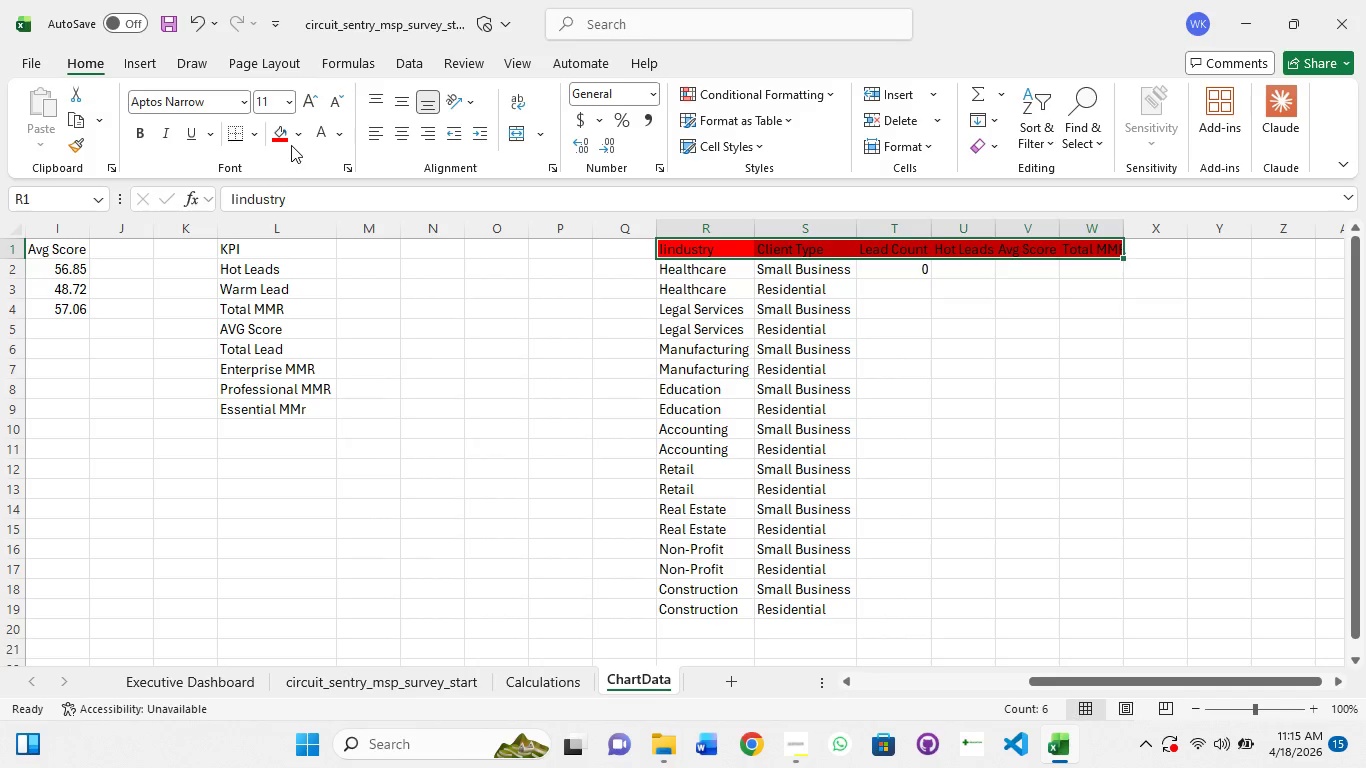 
left_click([300, 126])
 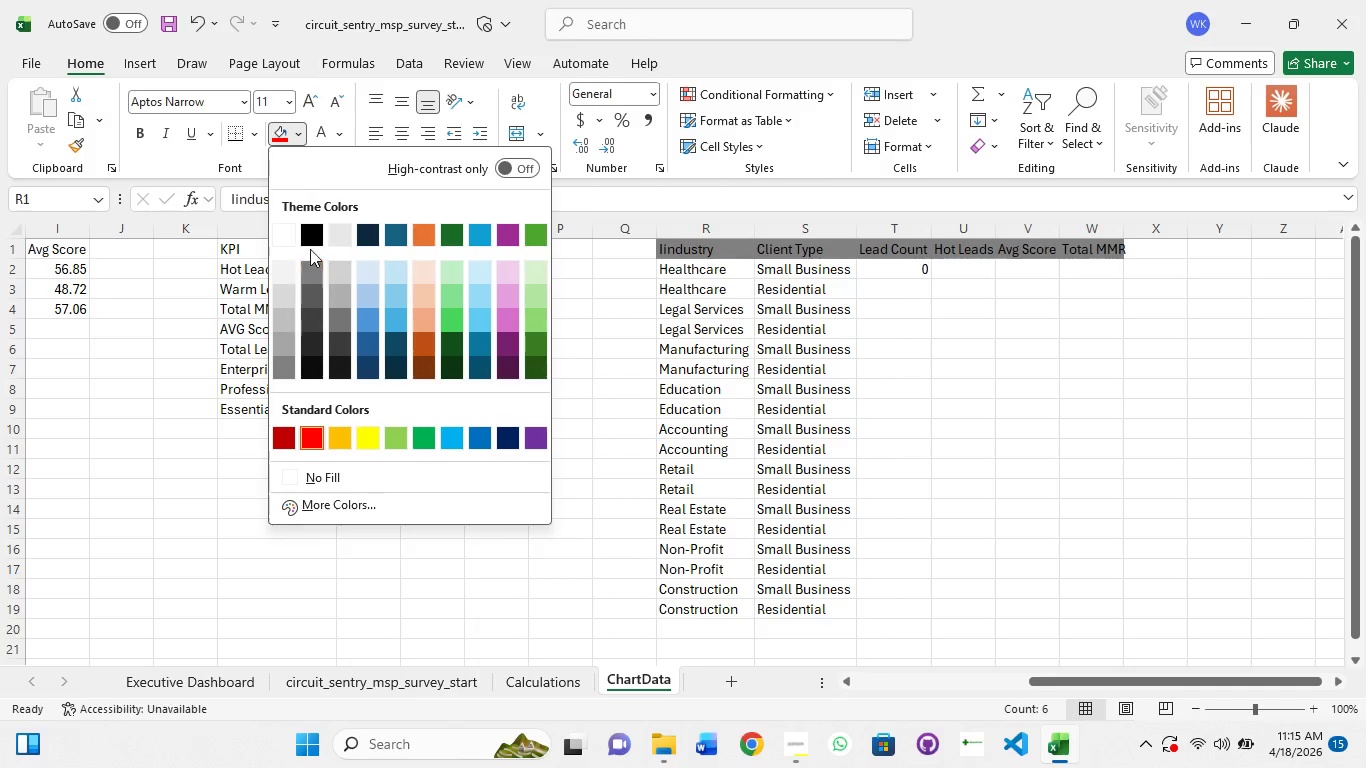 
left_click([310, 242])
 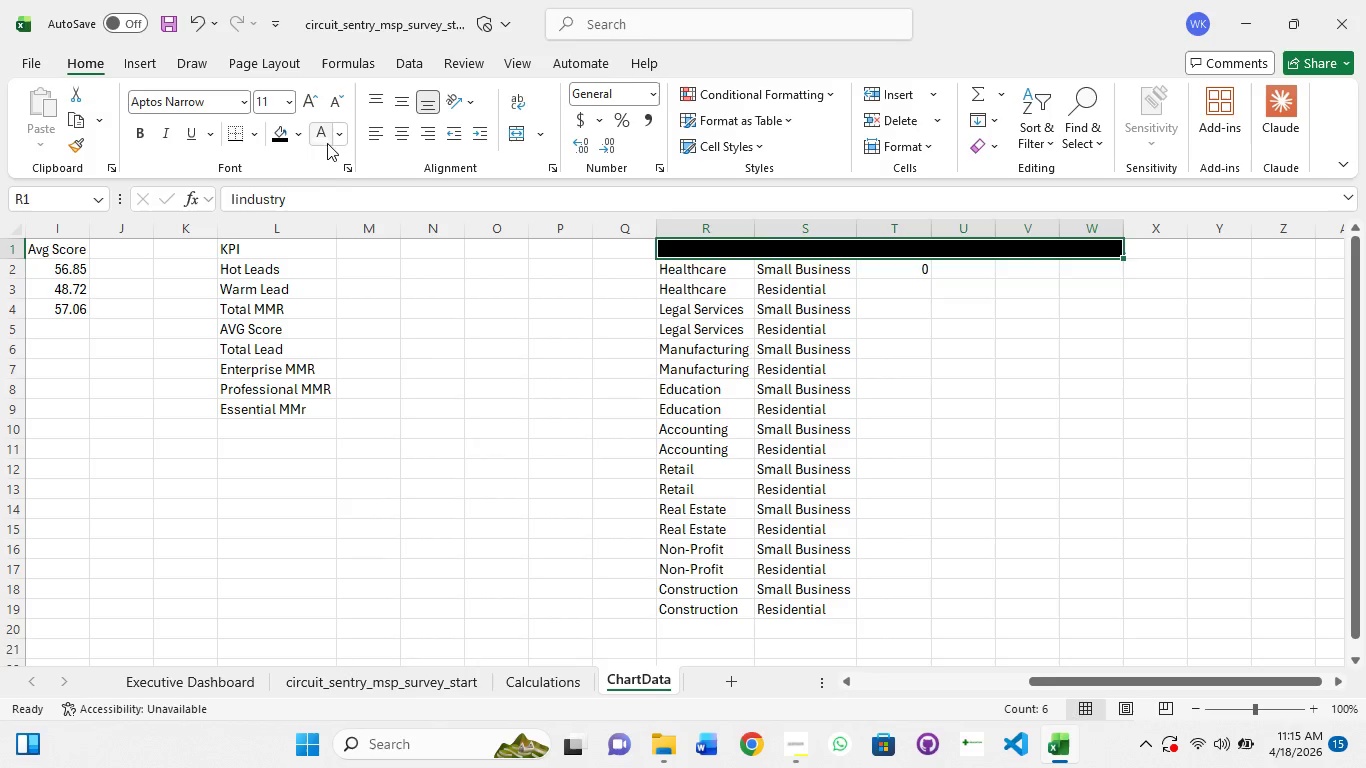 
left_click([327, 132])
 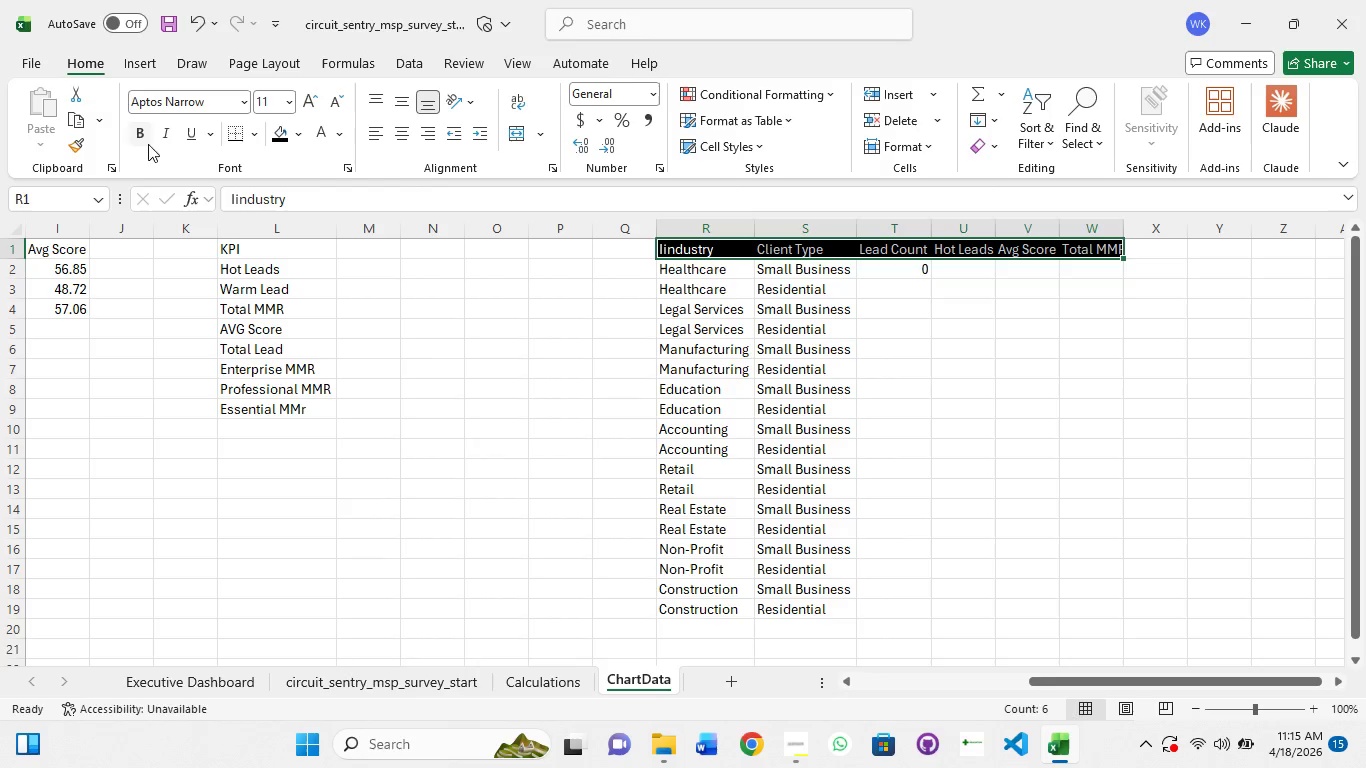 
left_click([133, 138])
 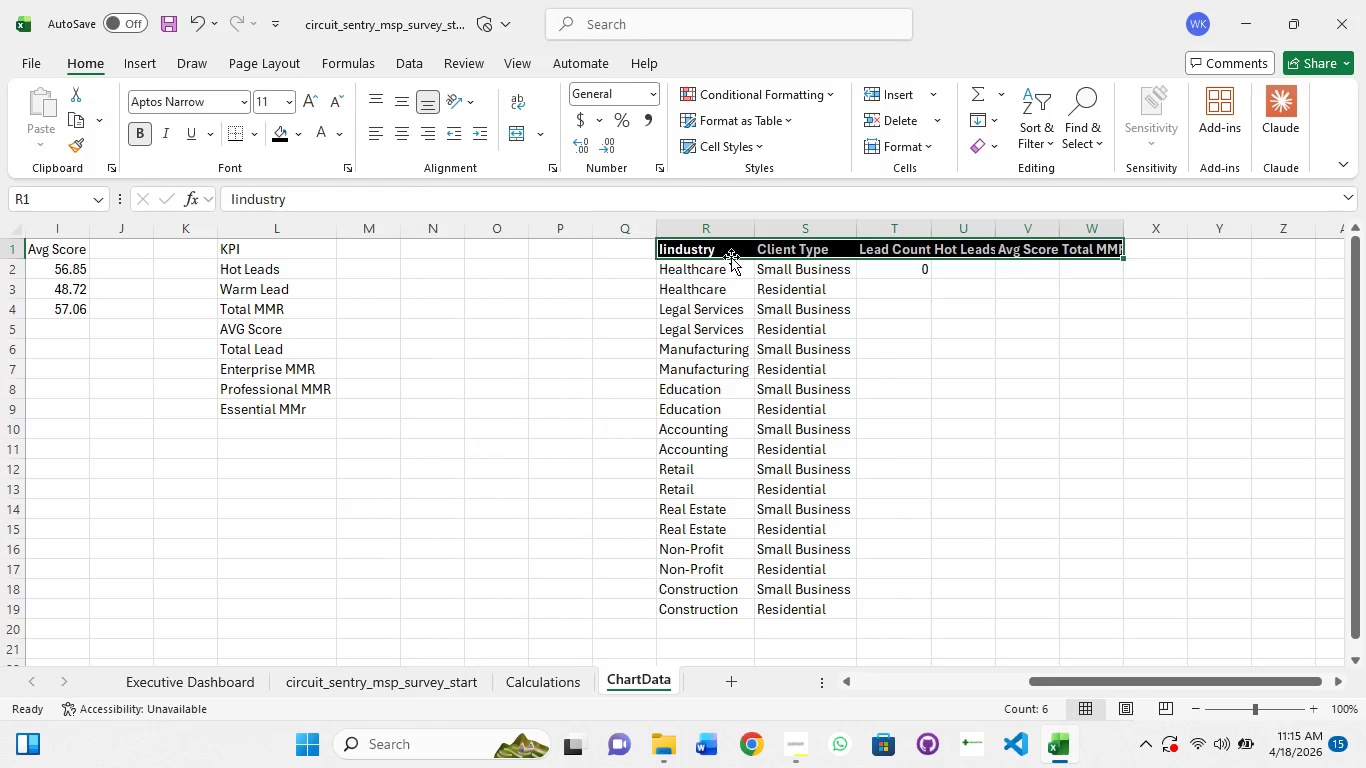 
left_click([785, 282])
 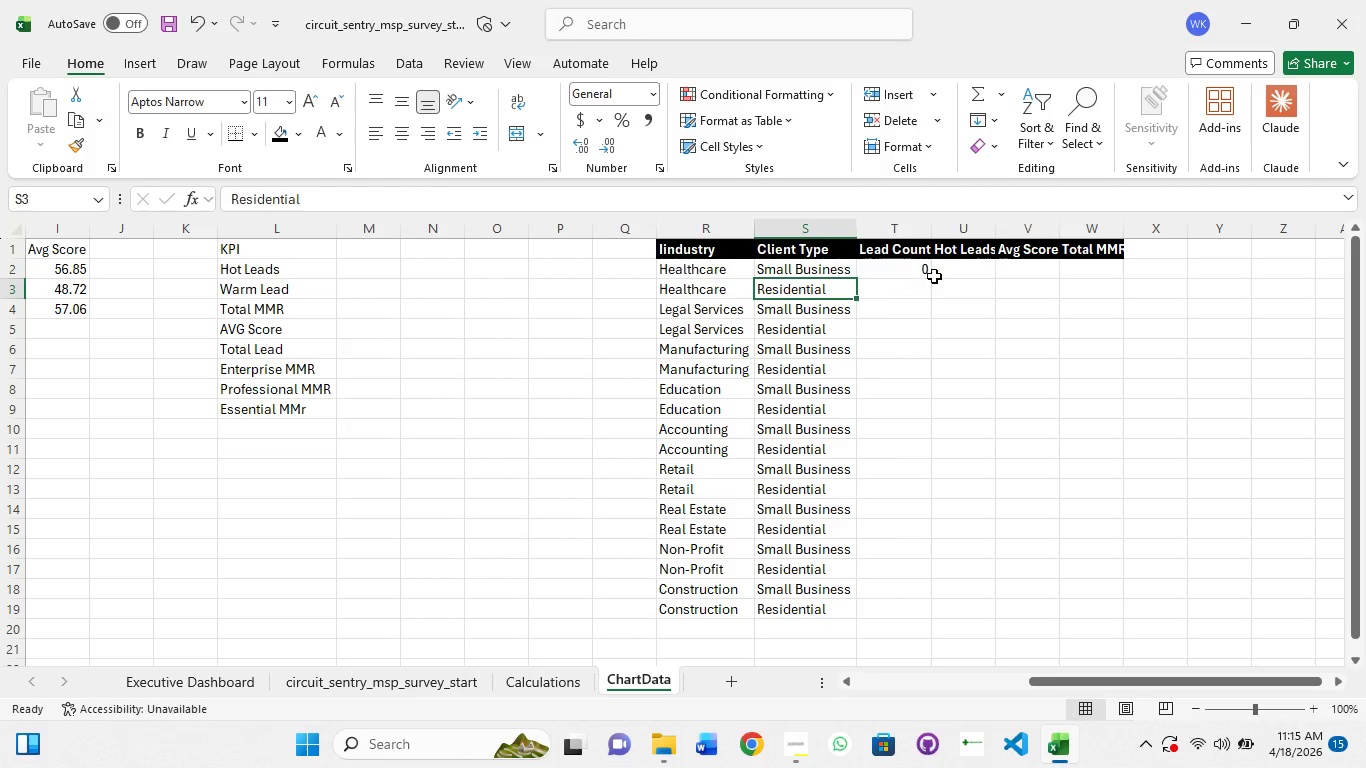 
left_click([935, 276])
 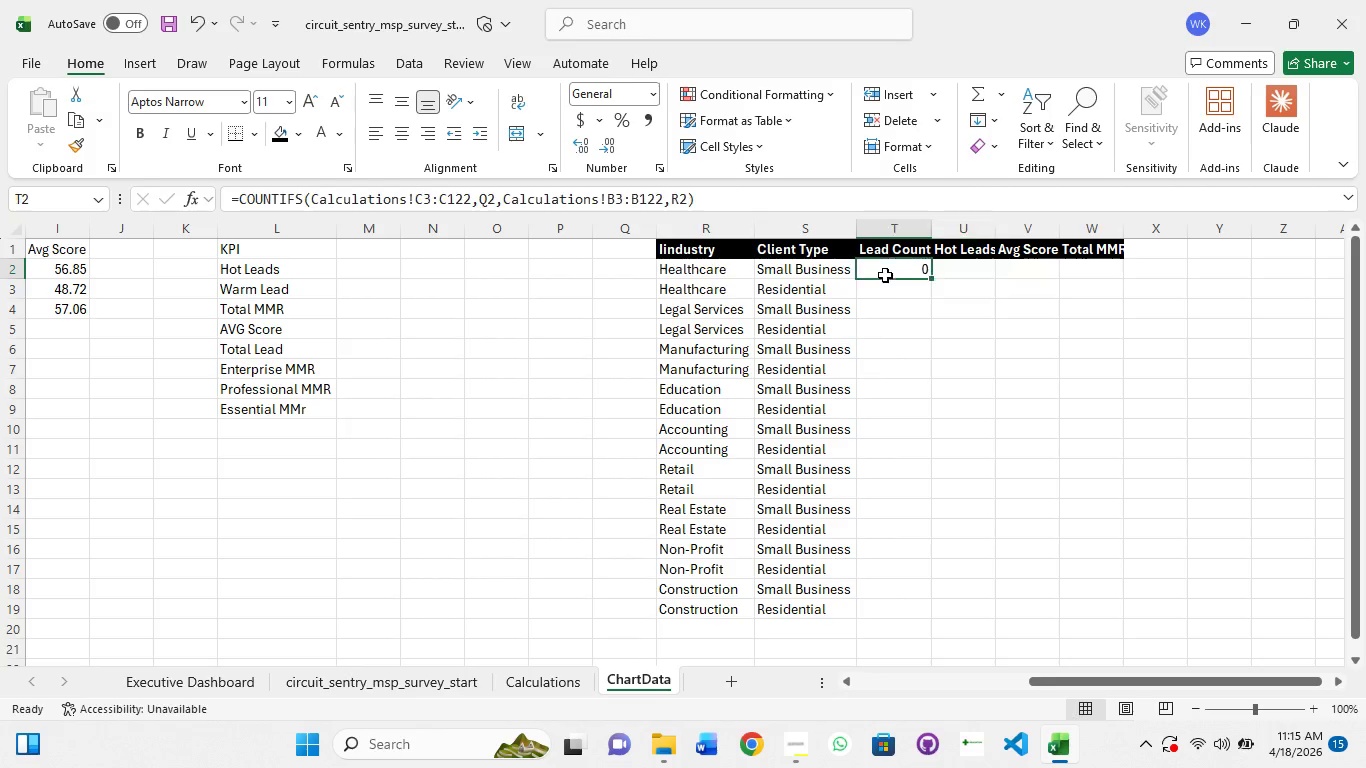 
left_click([885, 275])
 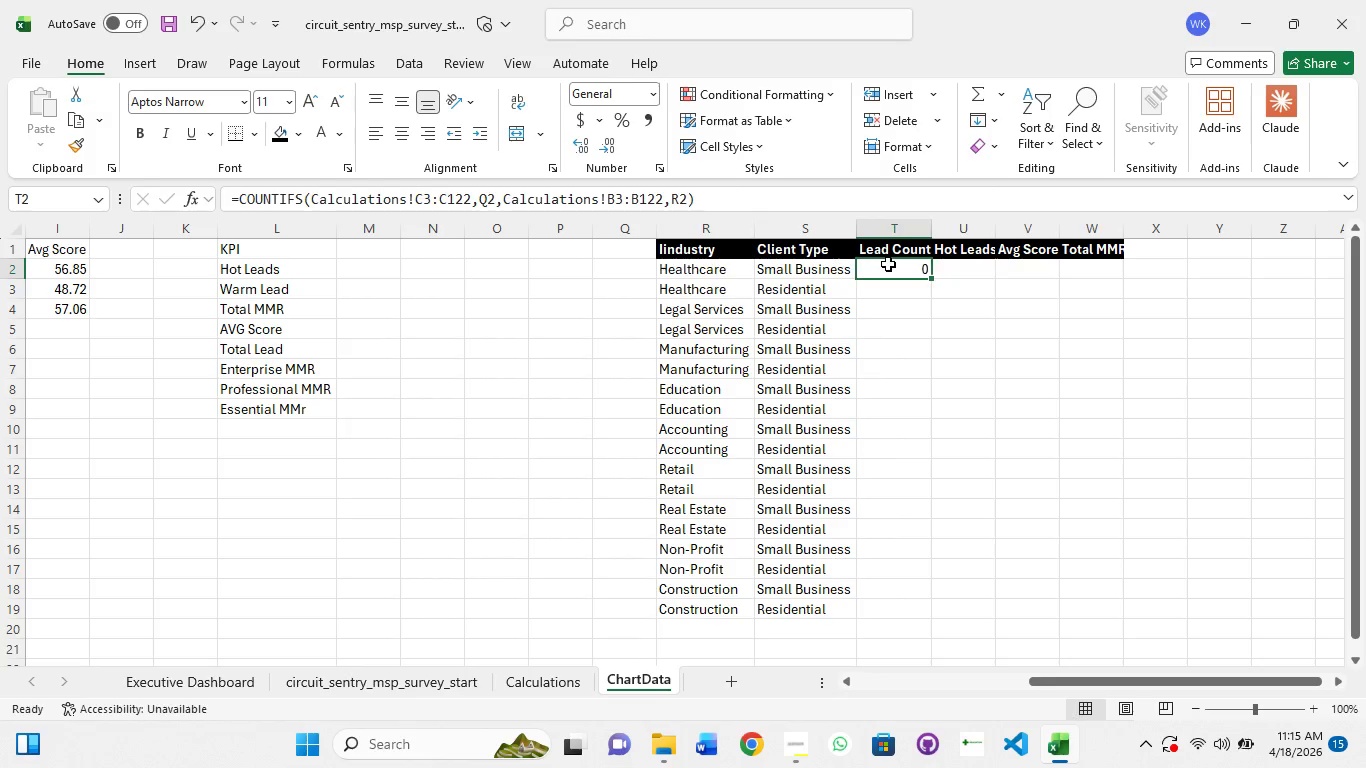 
left_click_drag(start_coordinate=[934, 278], to_coordinate=[926, 305])
 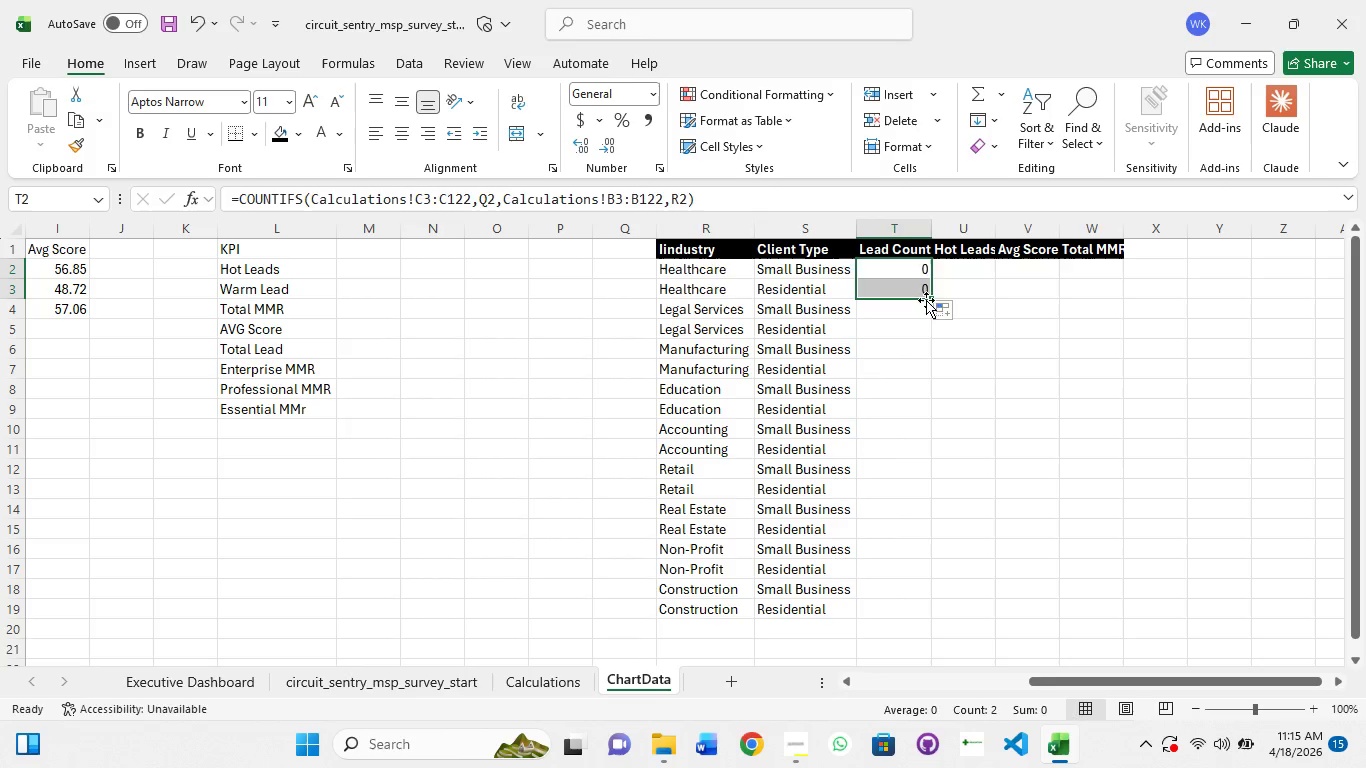 
key(Control+Z)
 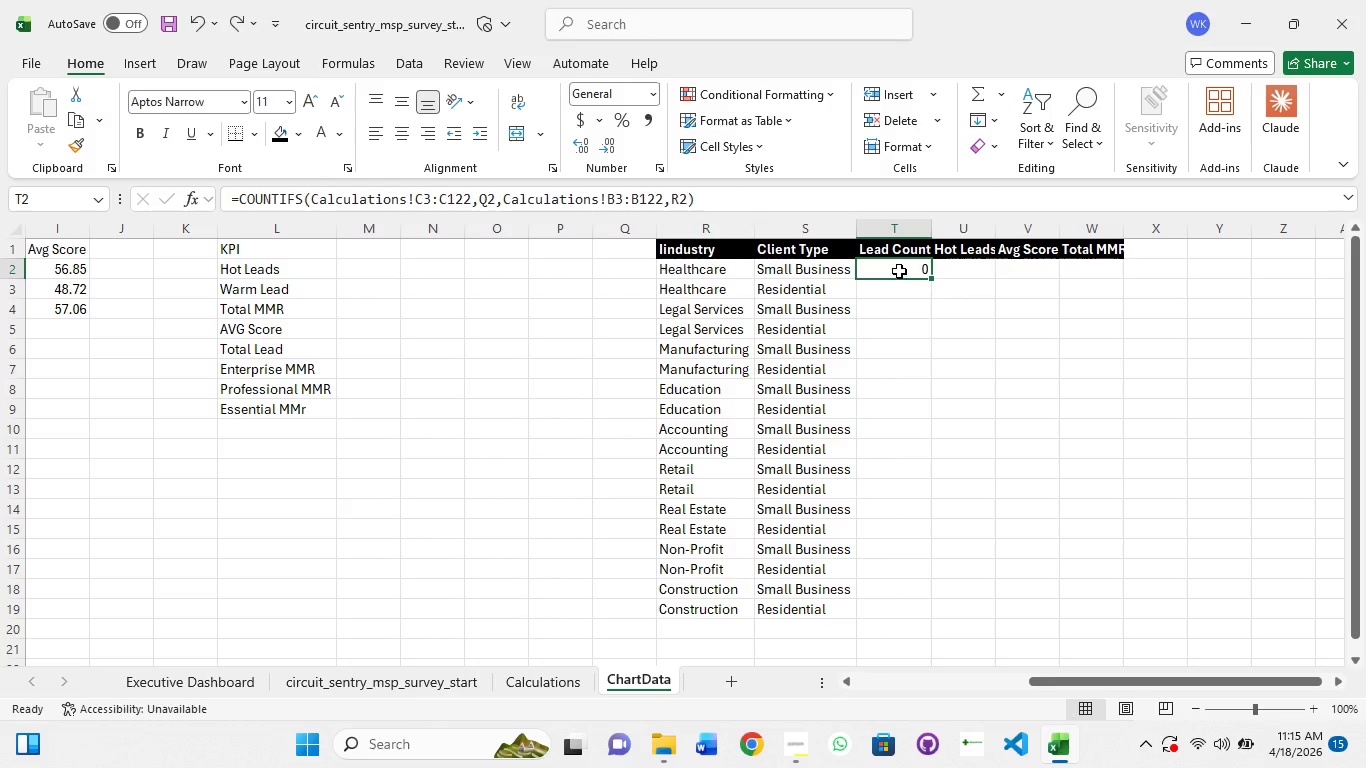 
left_click([899, 271])
 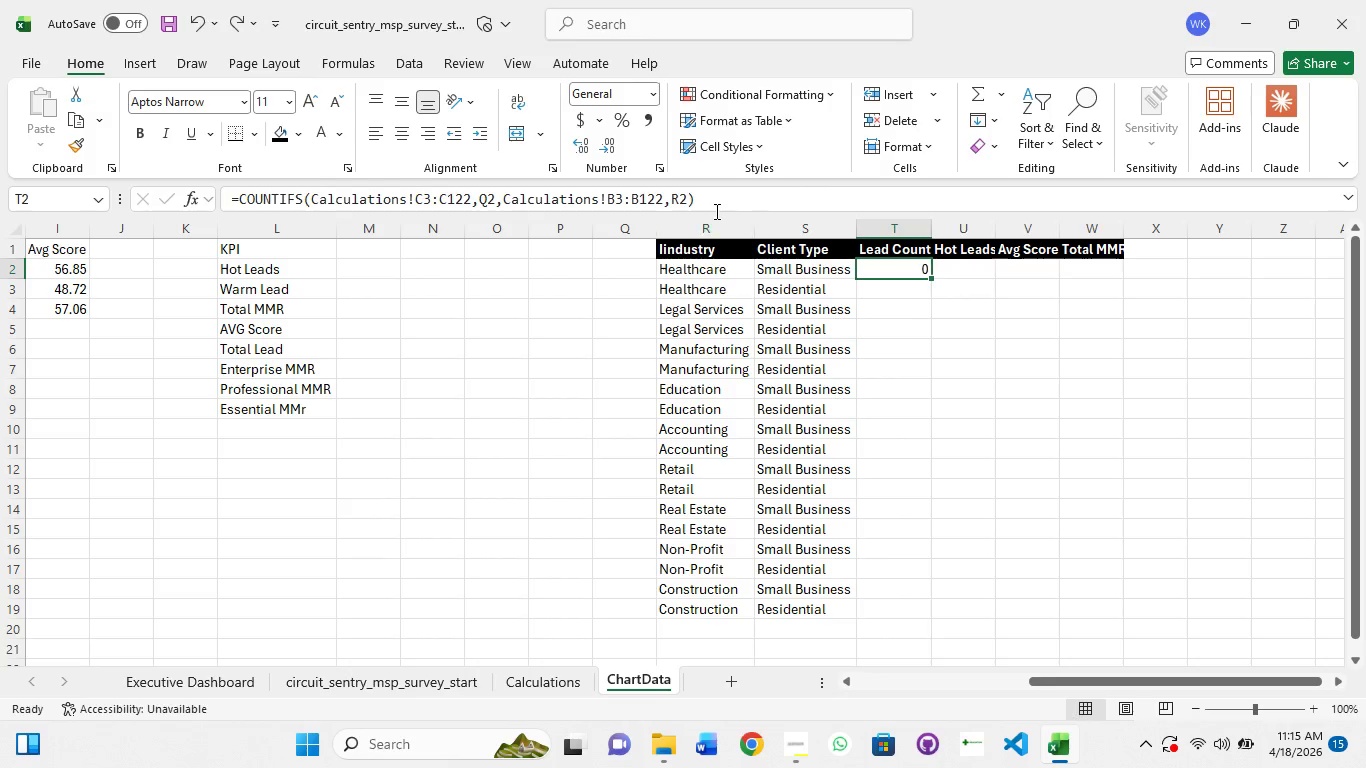 
left_click([715, 210])
 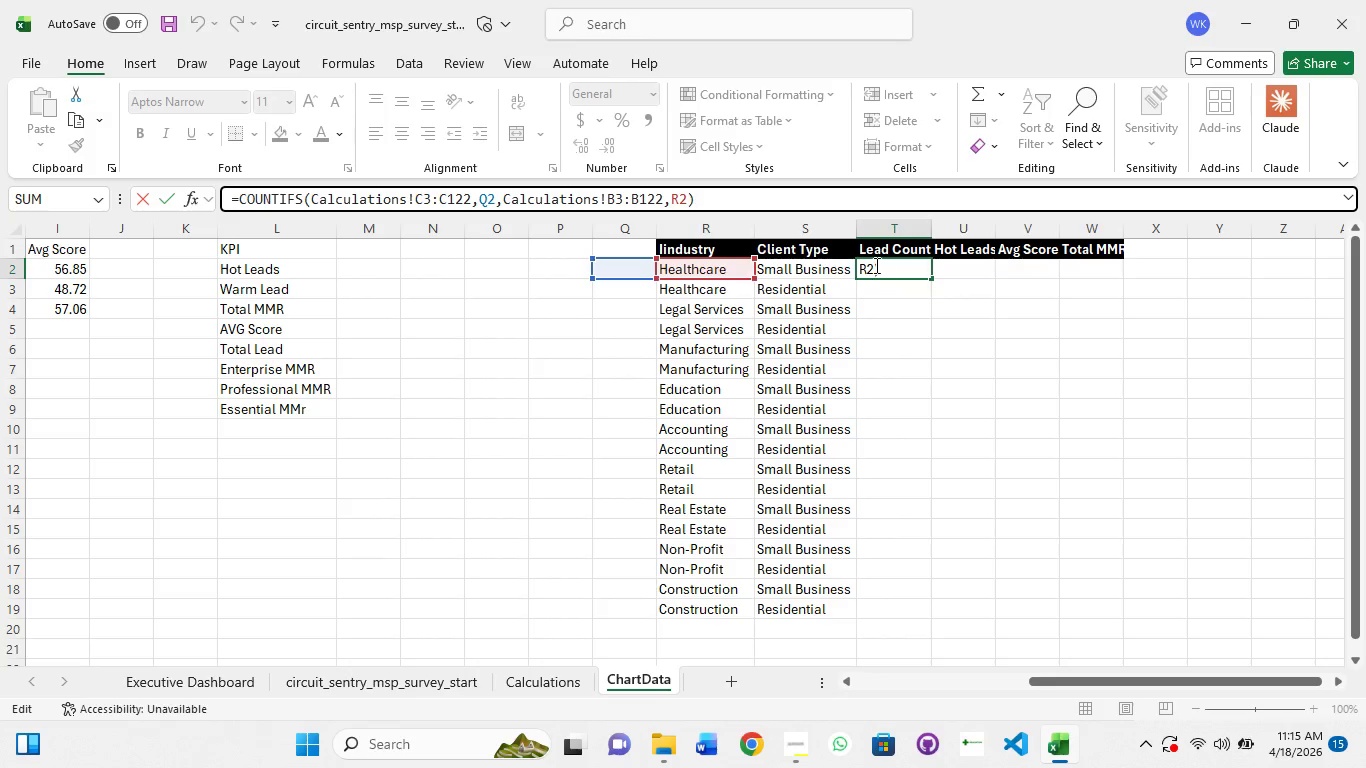 
wait(6.39)
 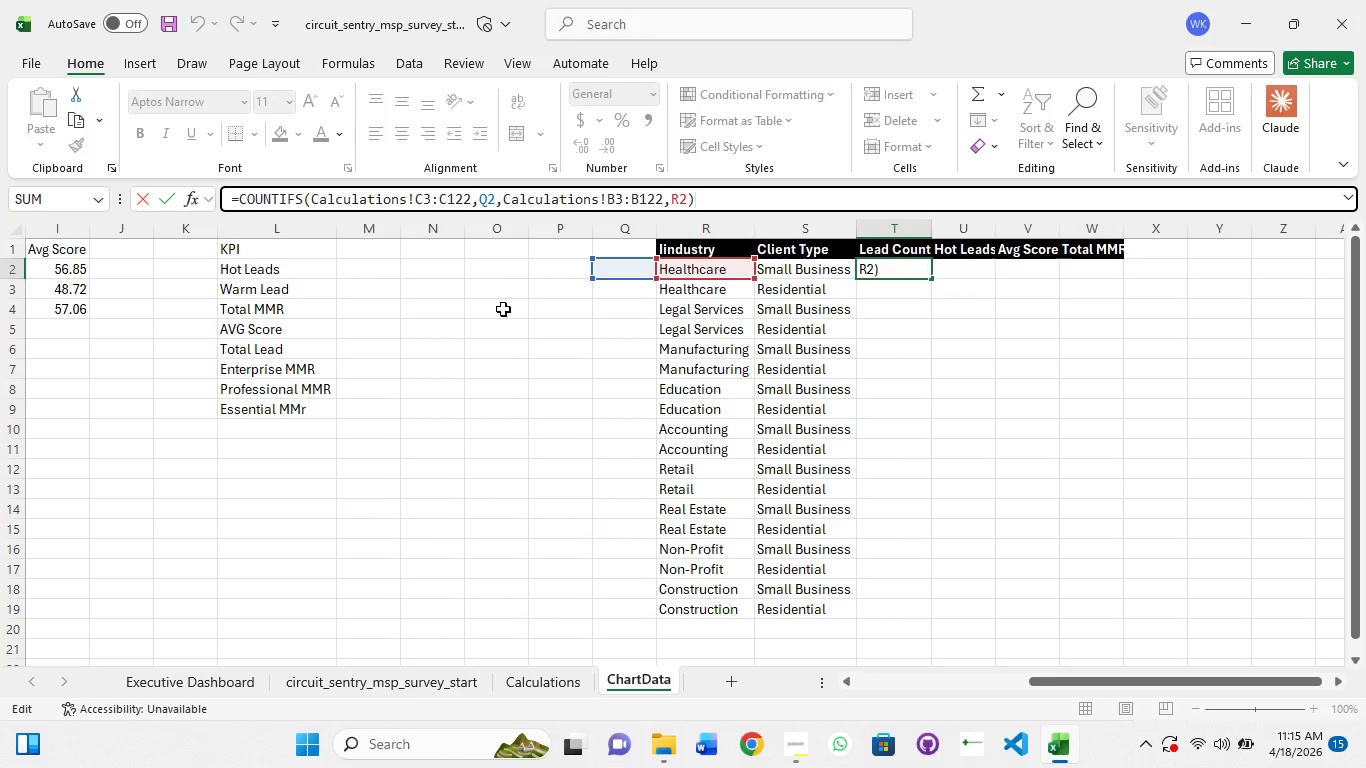 
key(Escape)
 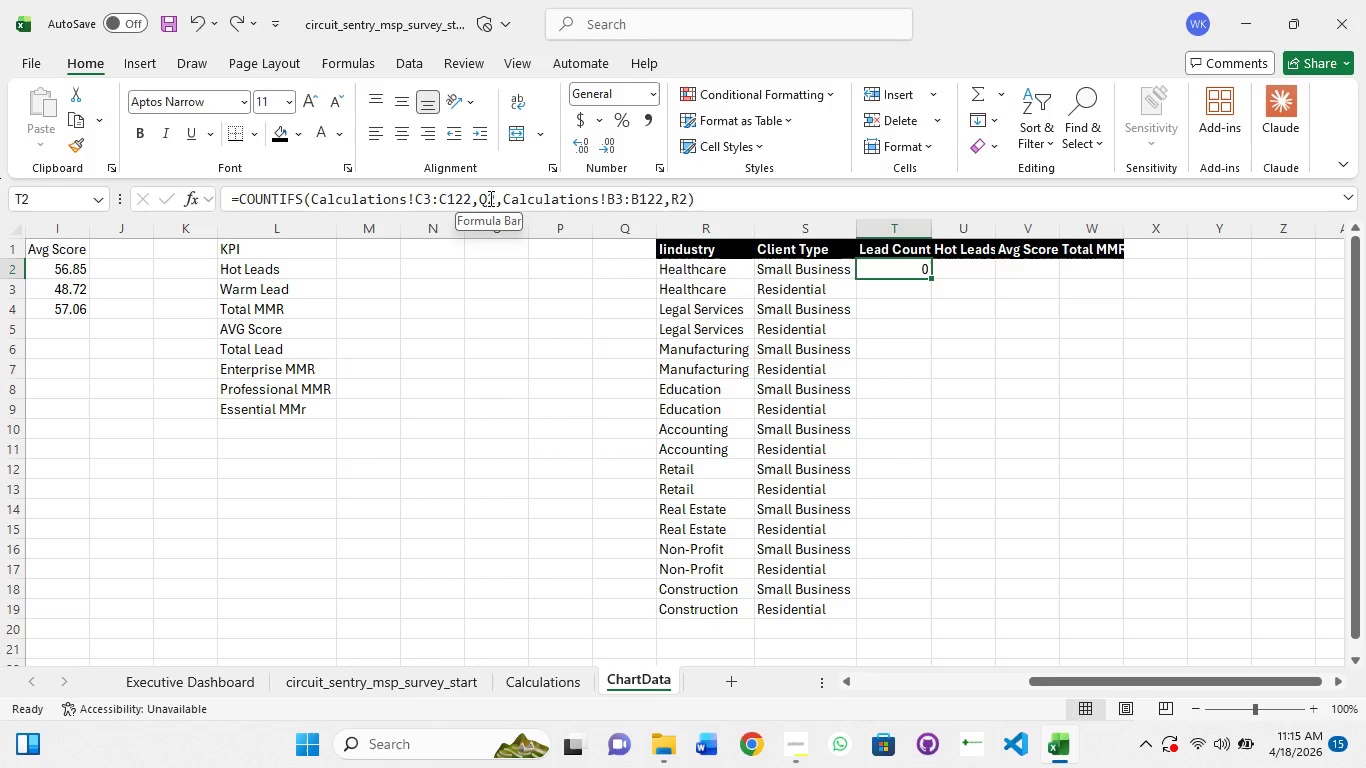 
wait(9.84)
 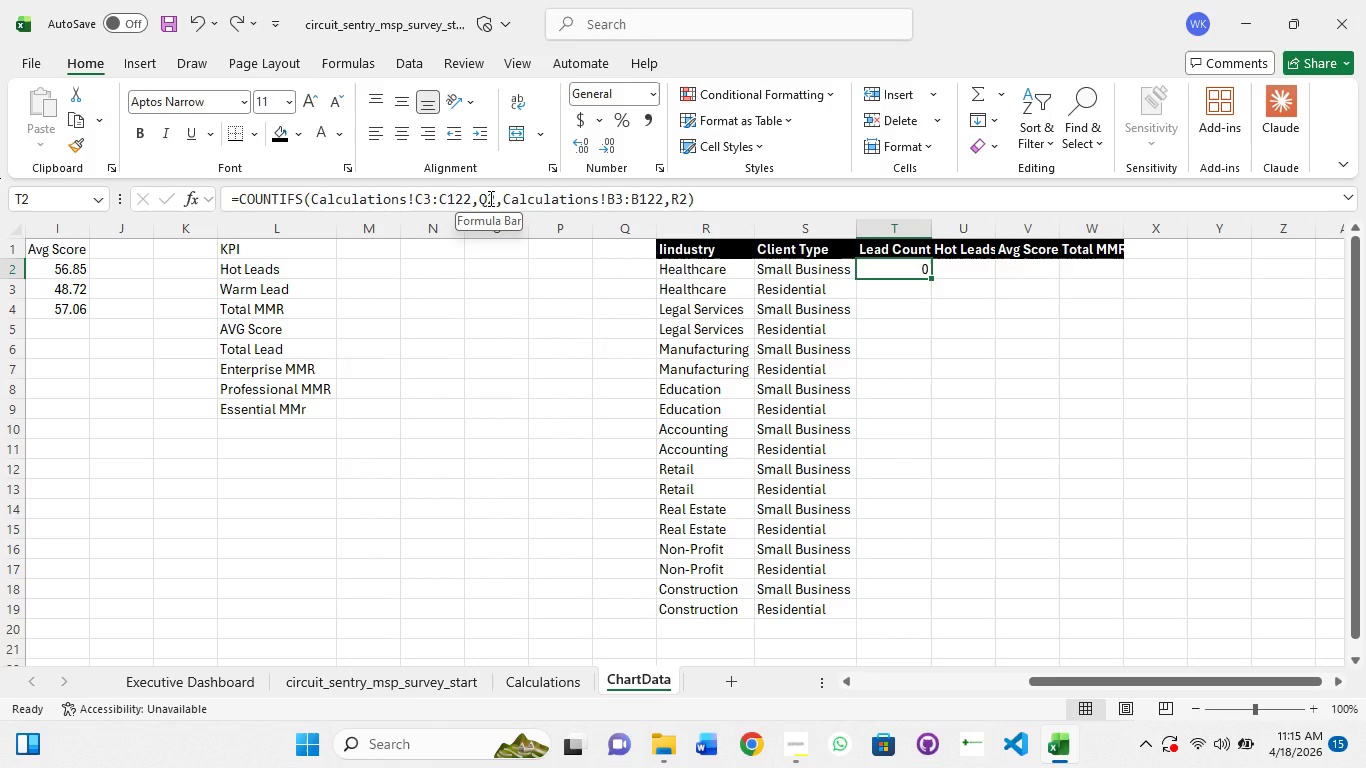 
hold_key(key=CapsLock, duration=1.5)
 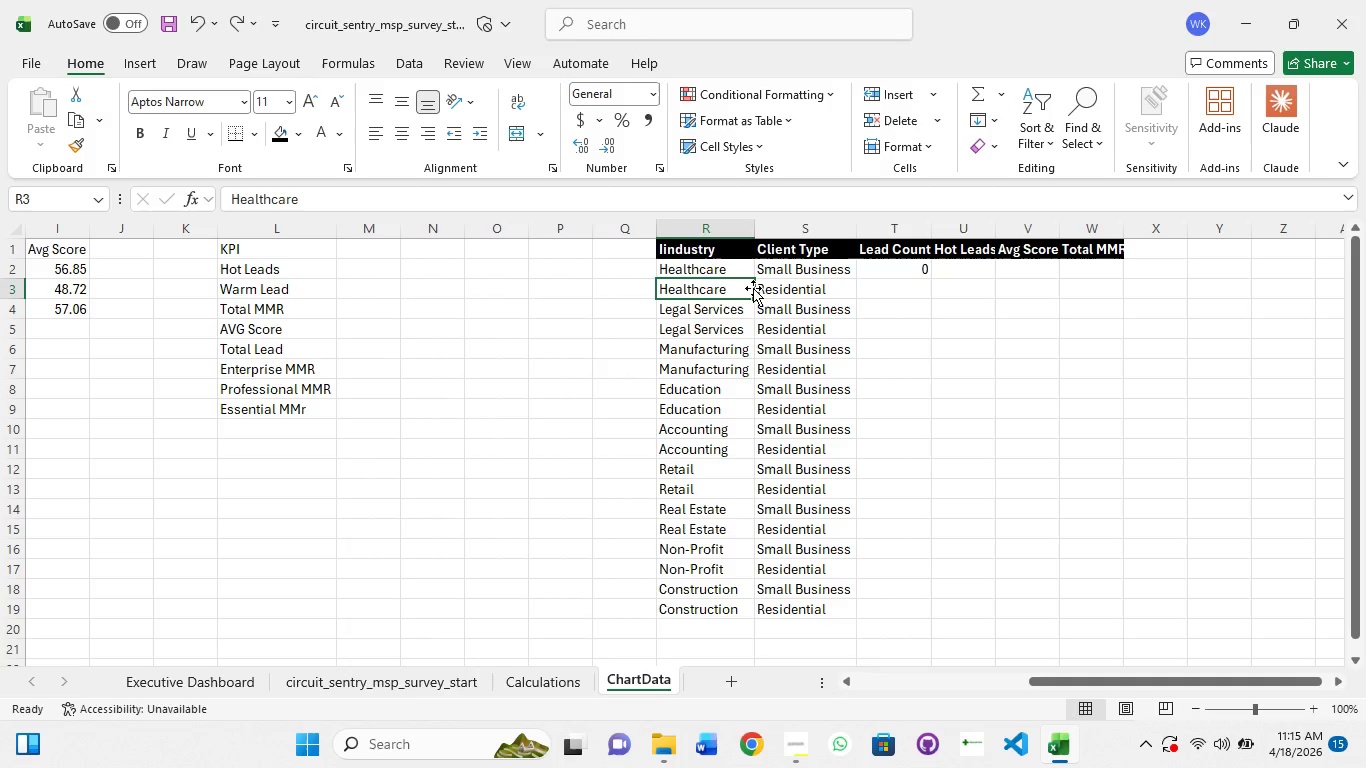 
left_click([676, 252])
 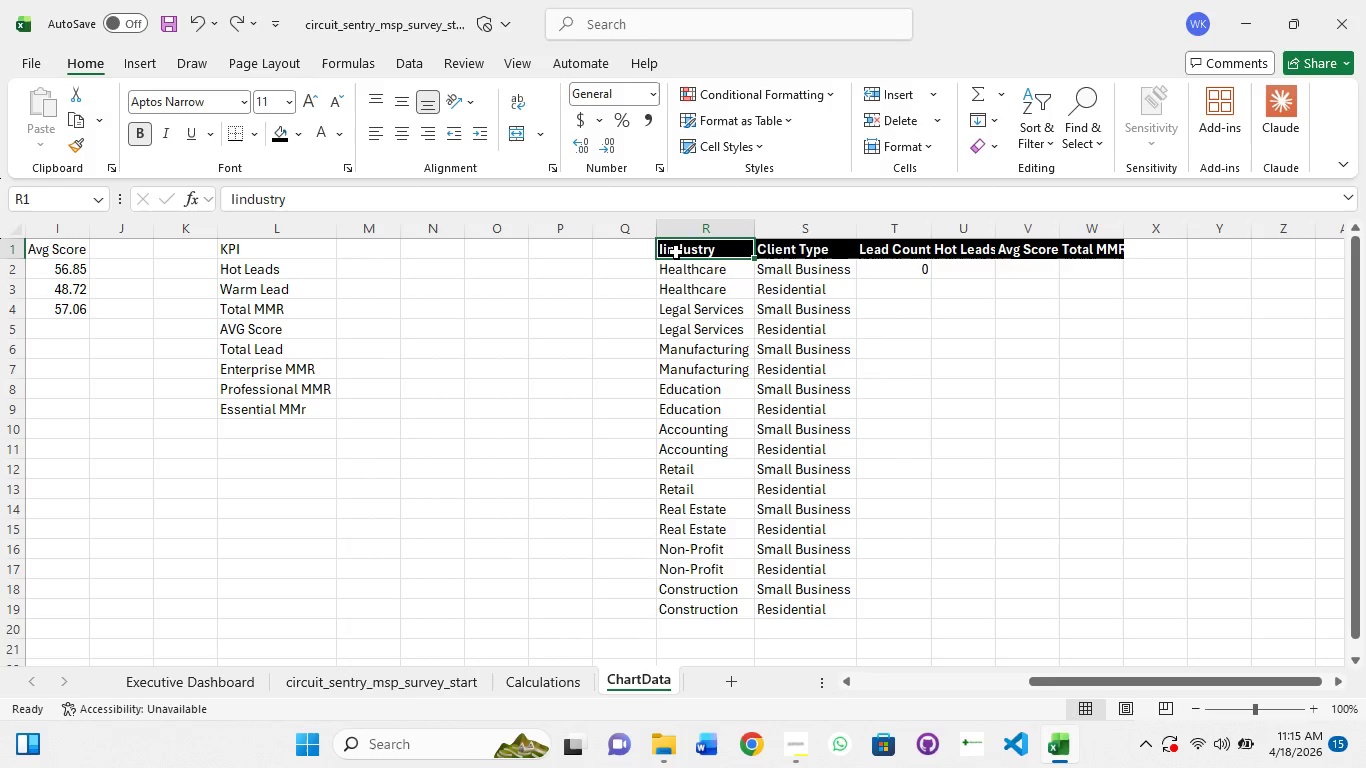 
hold_key(key=CapsLock, duration=1.3)
 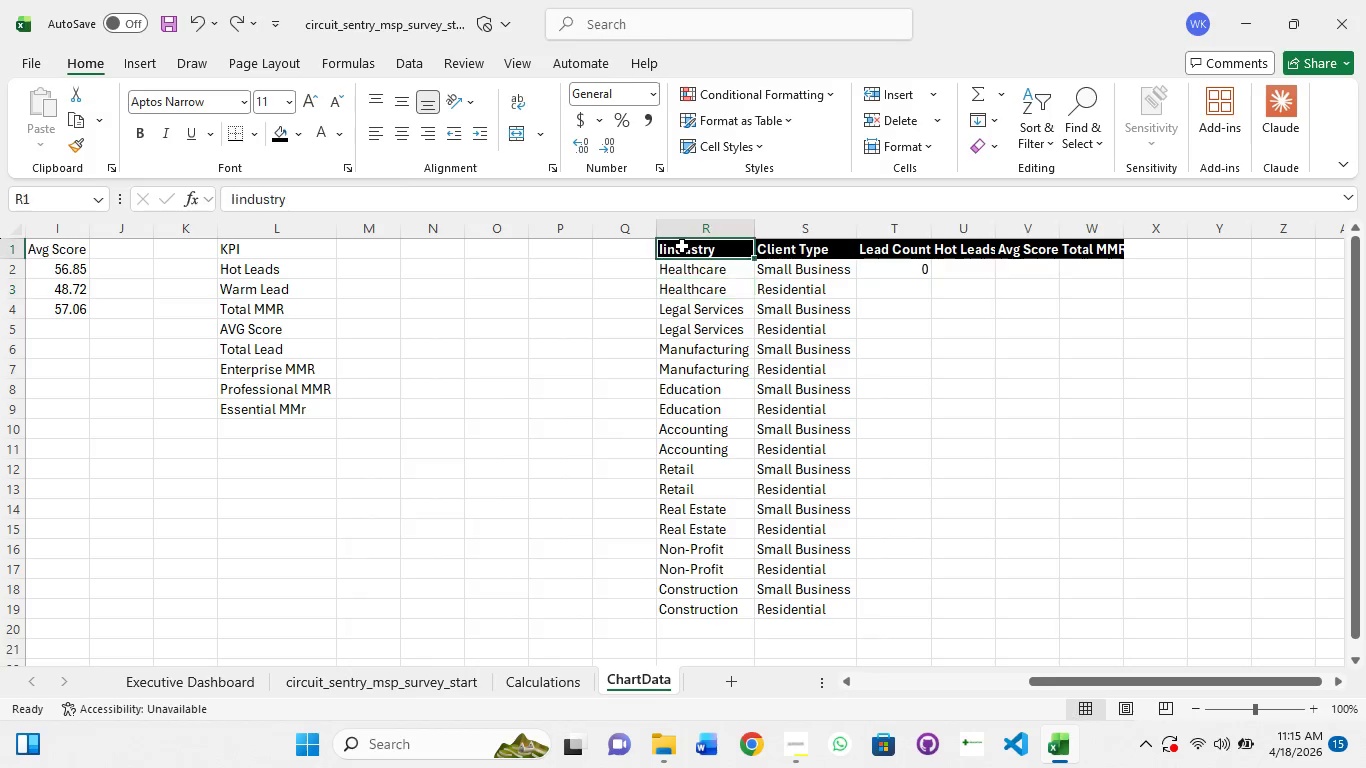 
left_click([747, 282])
 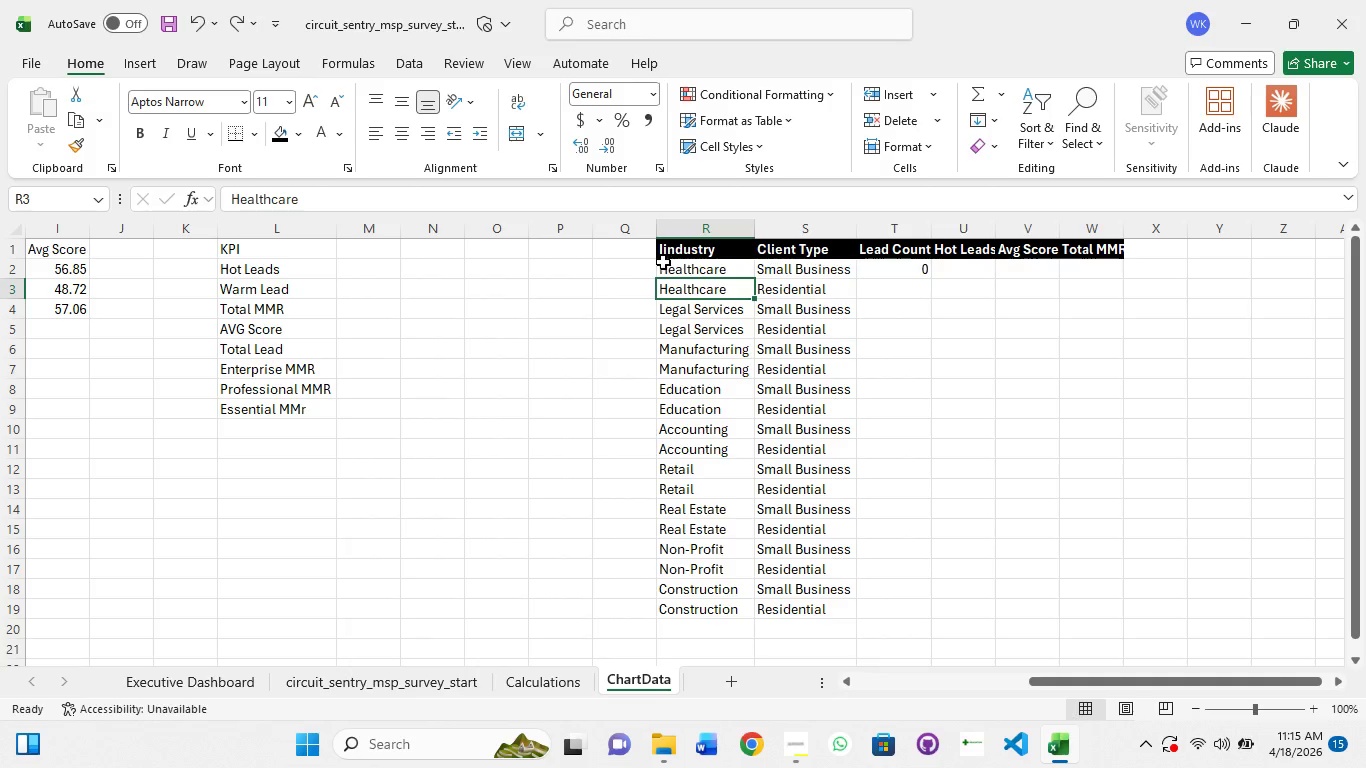 
left_click([682, 246])
 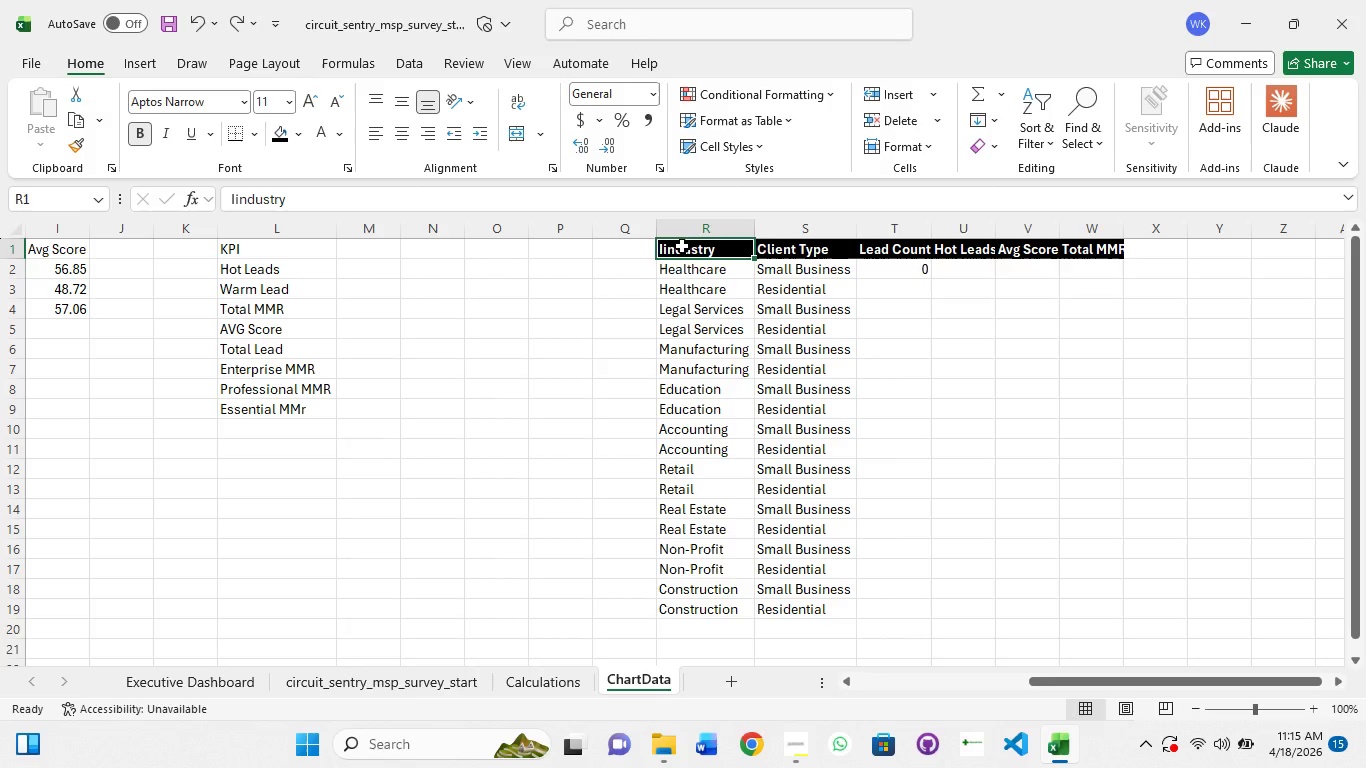 
hold_key(key=ShiftLeft, duration=1.5)
left_click_drag(start_coordinate=[682, 246], to_coordinate=[1093, 604])
 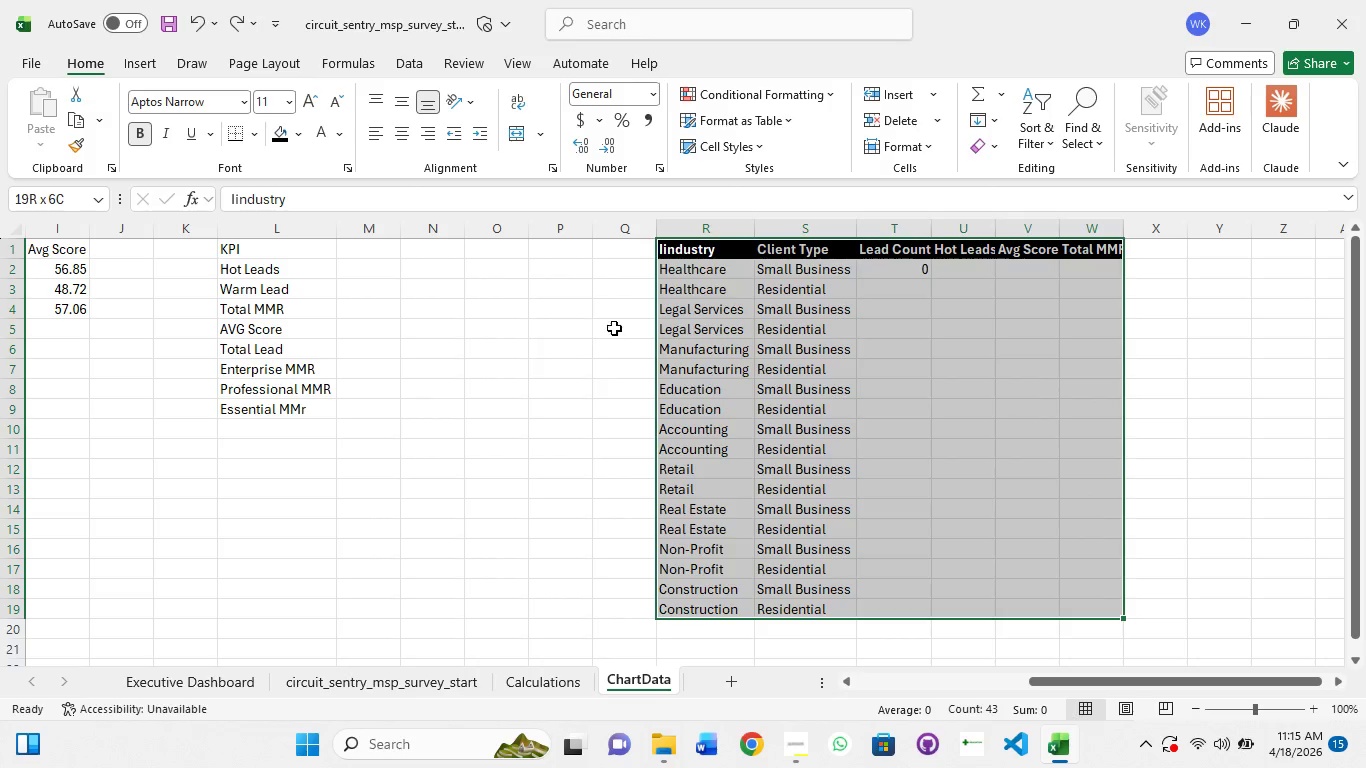 
hold_key(key=ShiftLeft, duration=1.27)
 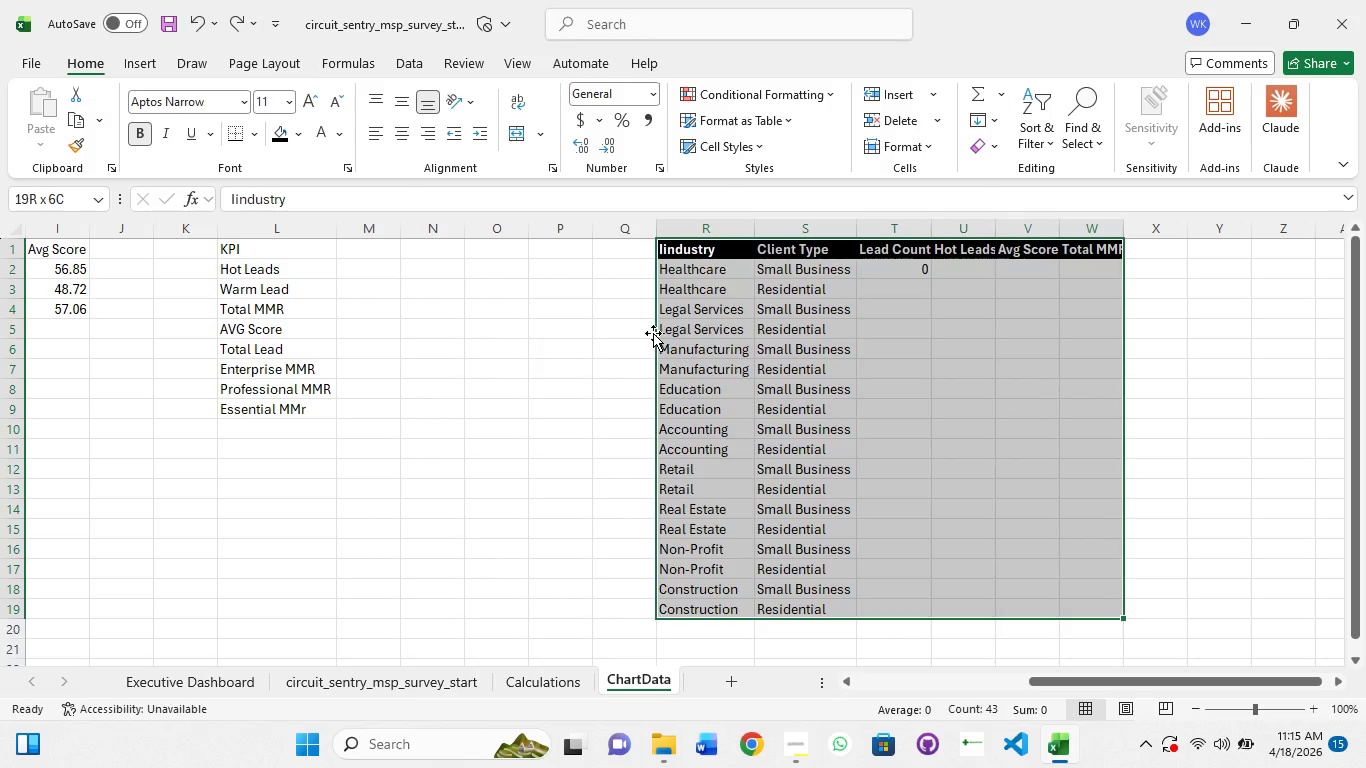 
left_click_drag(start_coordinate=[653, 333], to_coordinate=[610, 325])
 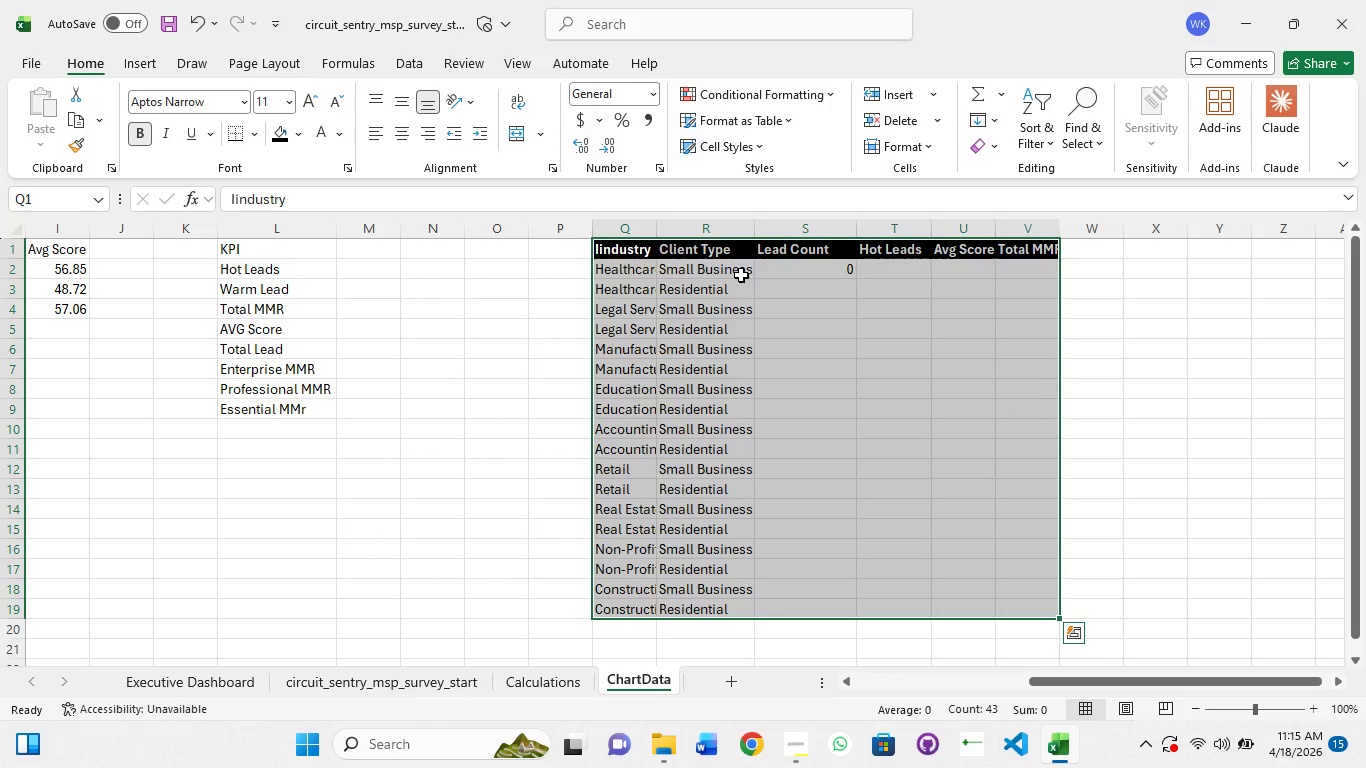 
key(Enter)
 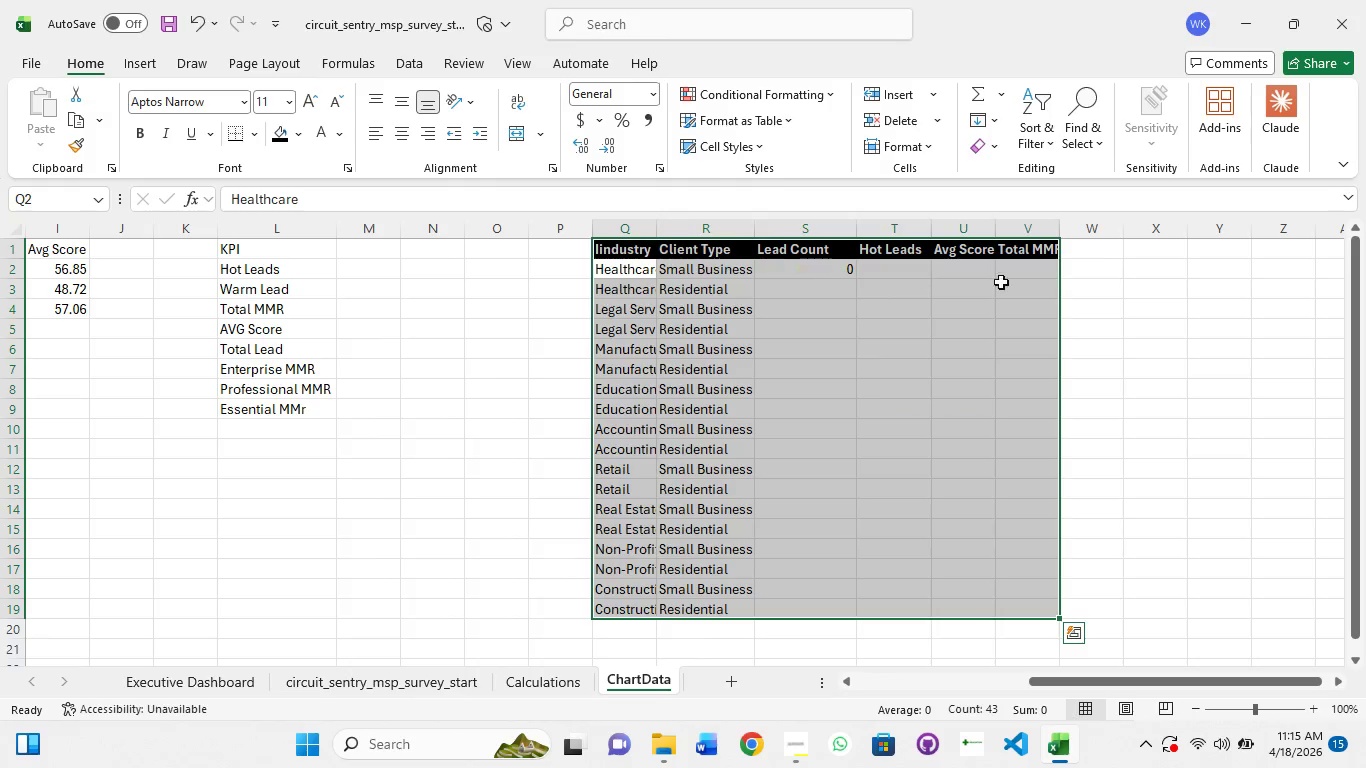 
left_click([1183, 271])
 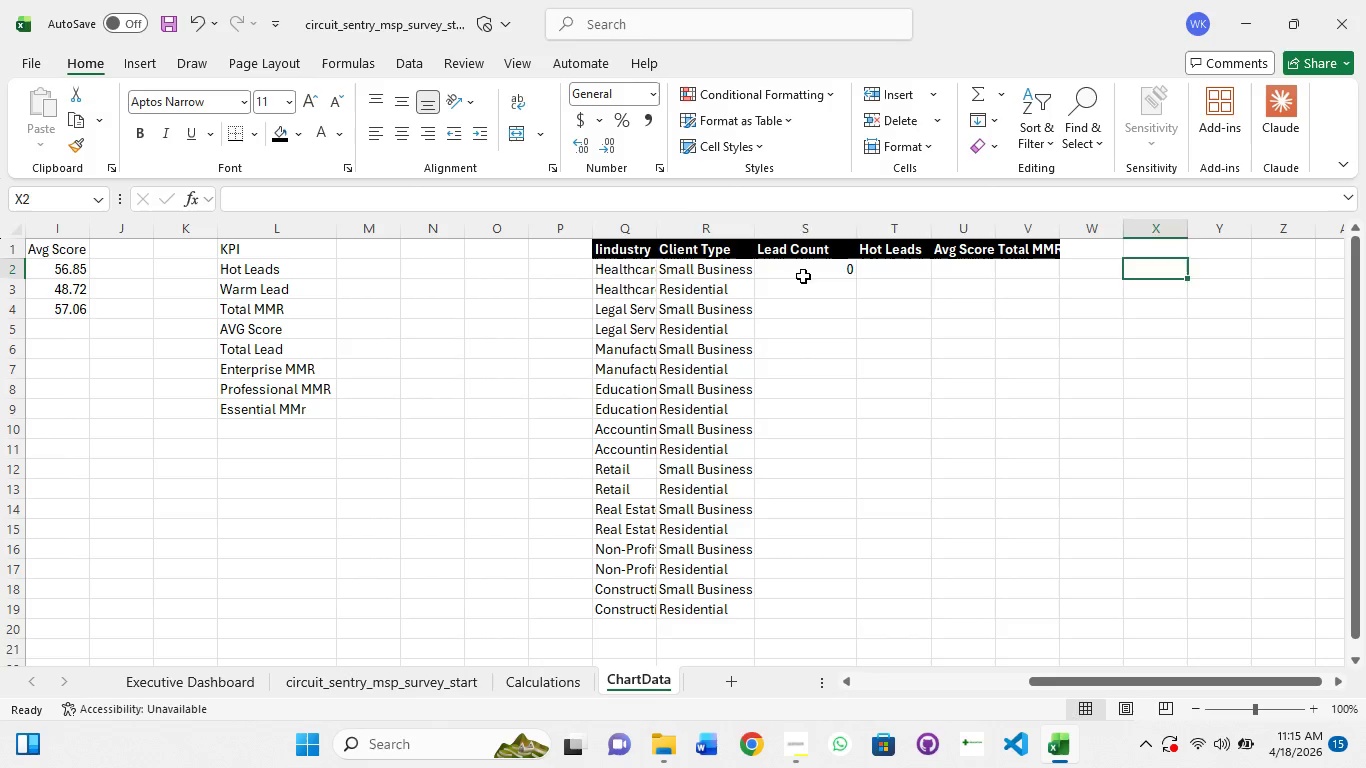 
left_click([803, 276])
 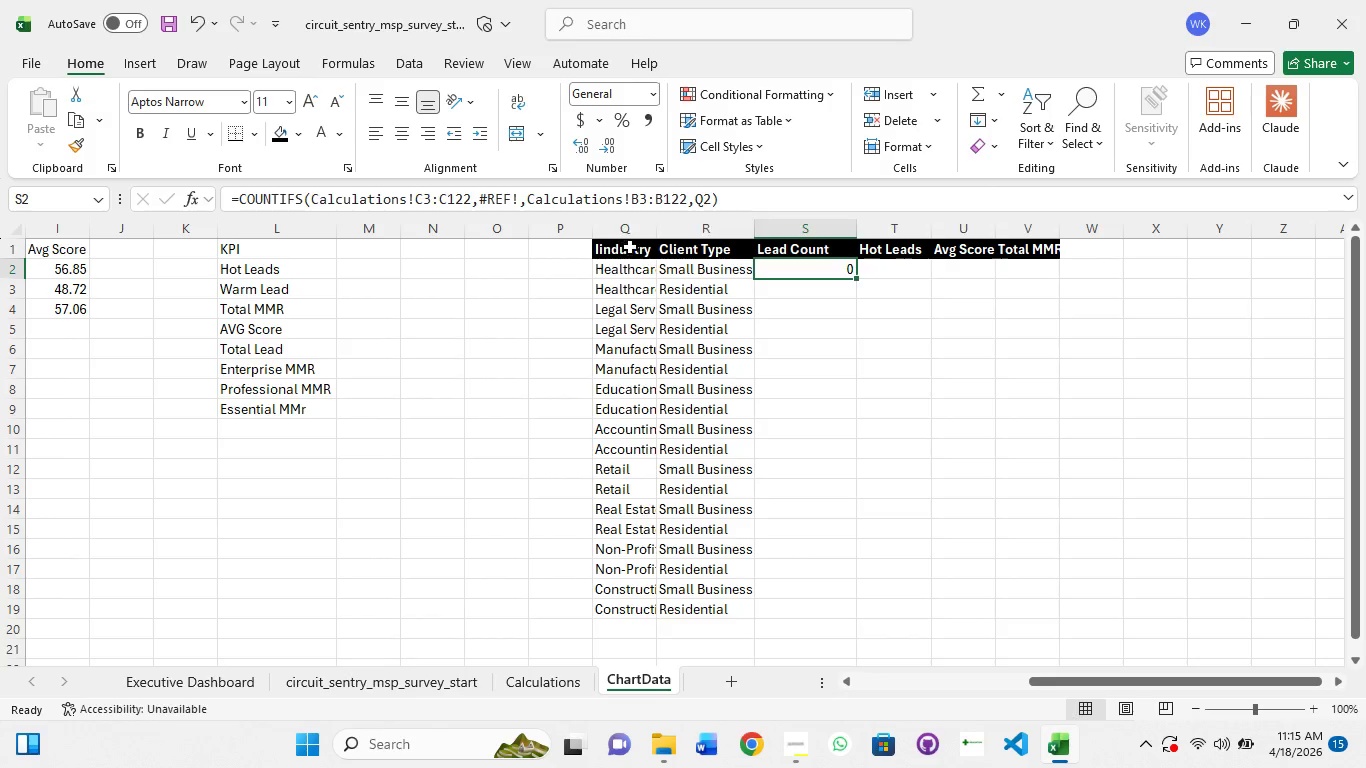 
left_click([636, 276])
 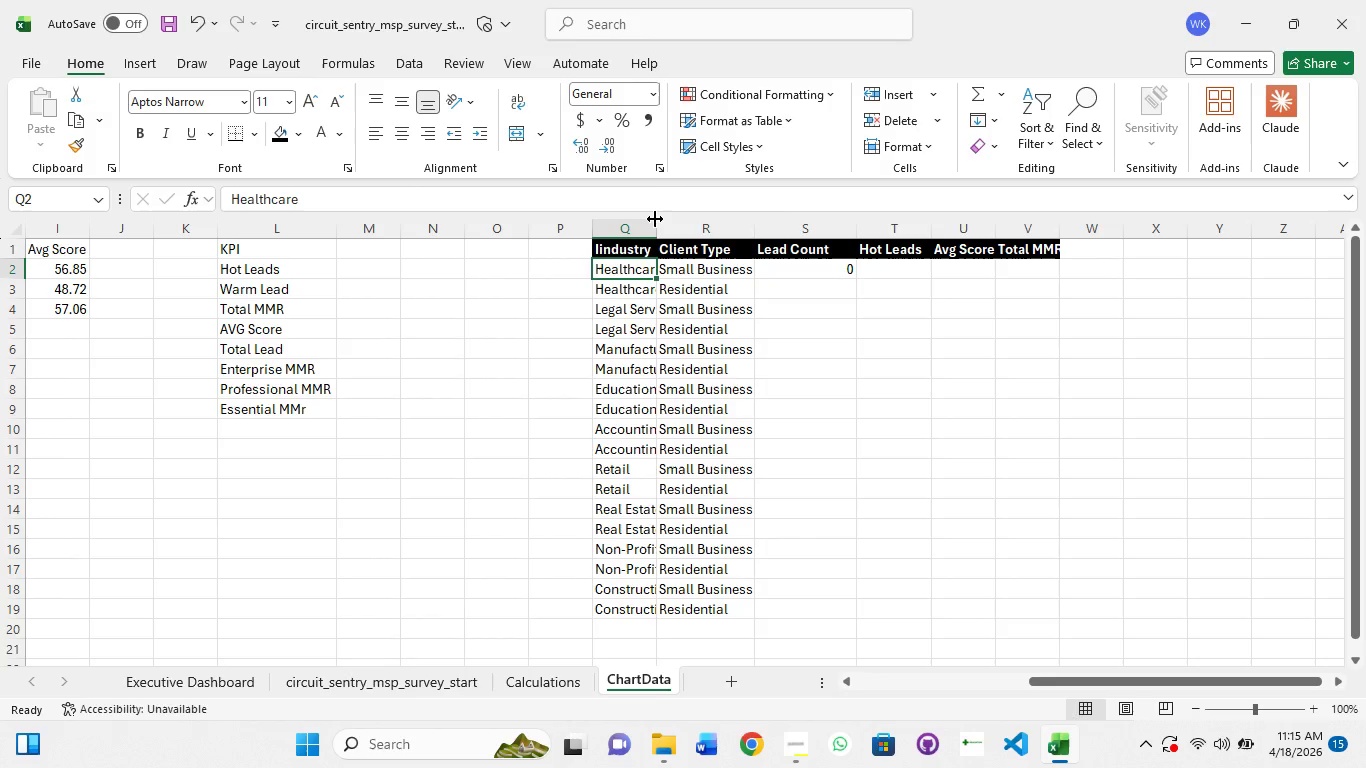 
double_click([655, 219])
 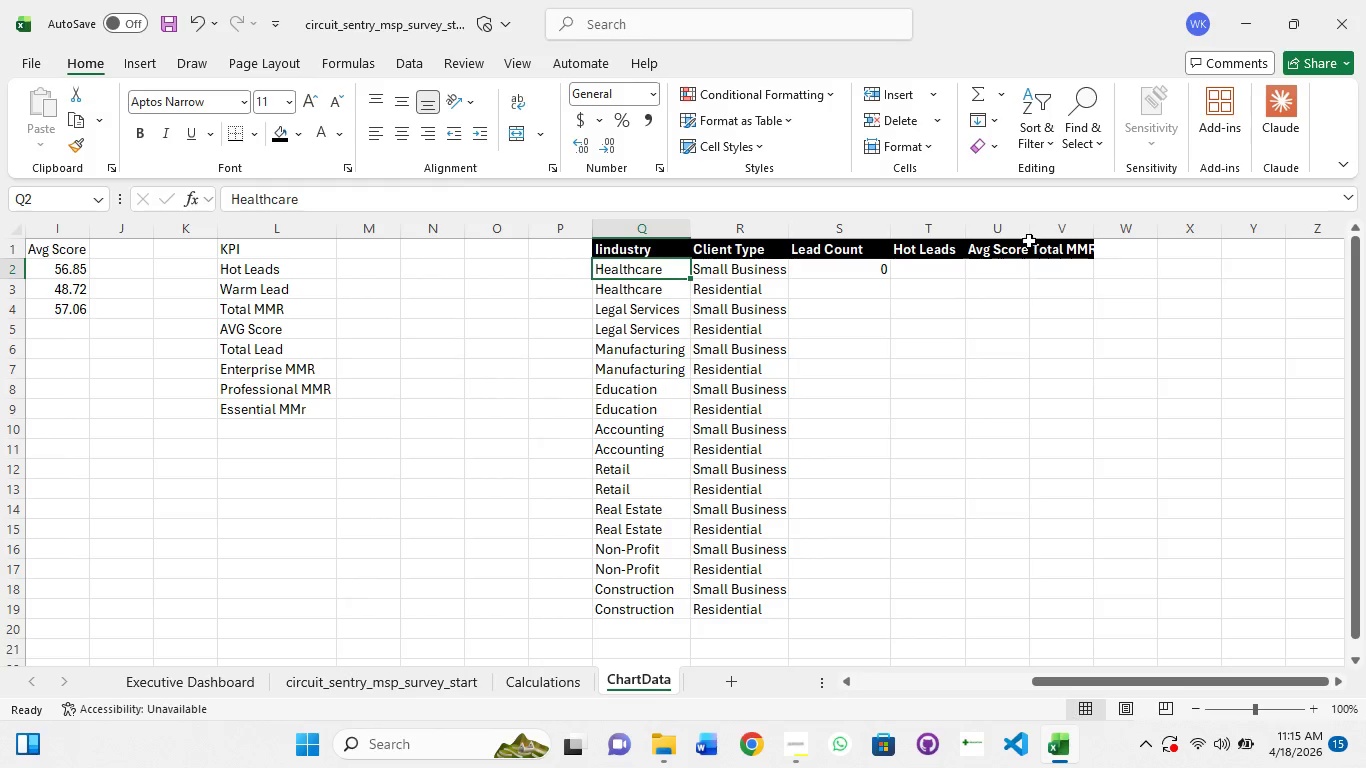 
double_click([1030, 229])
 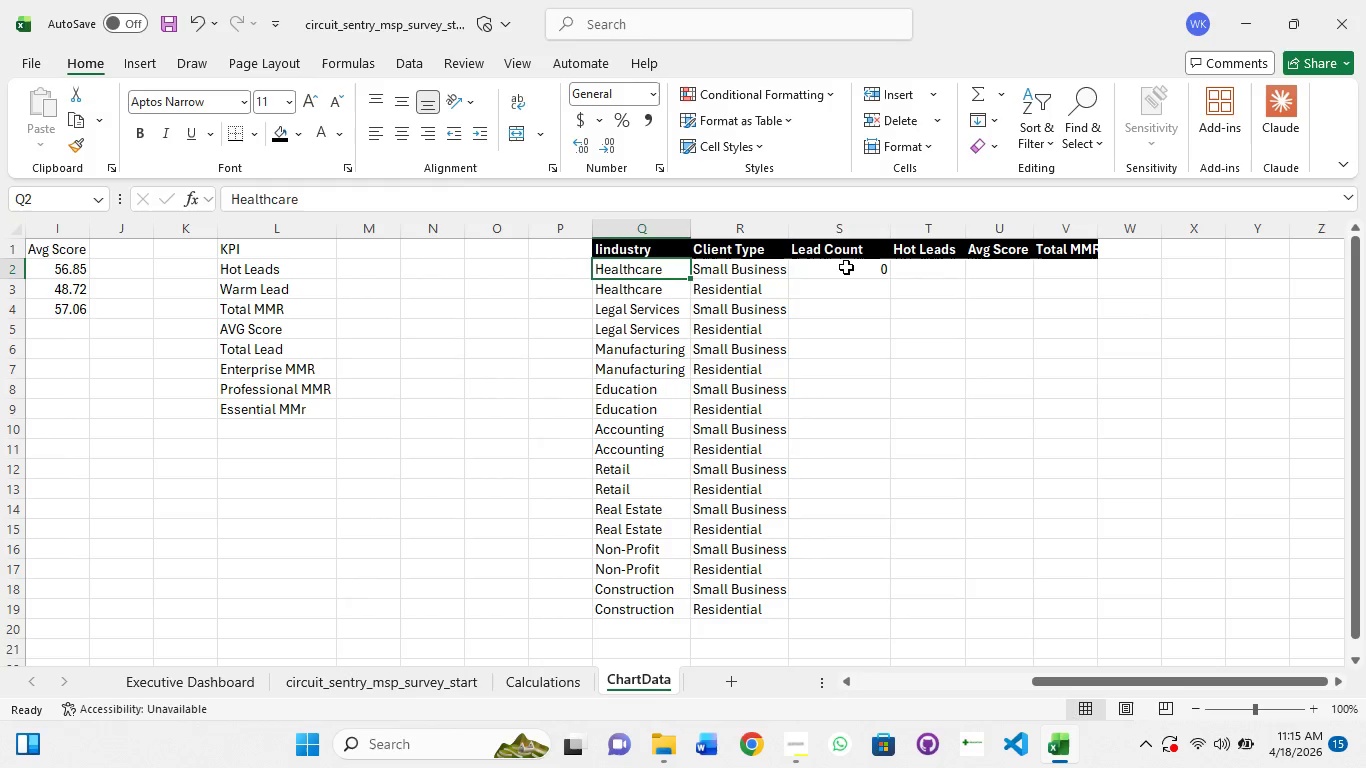 
left_click([845, 268])
 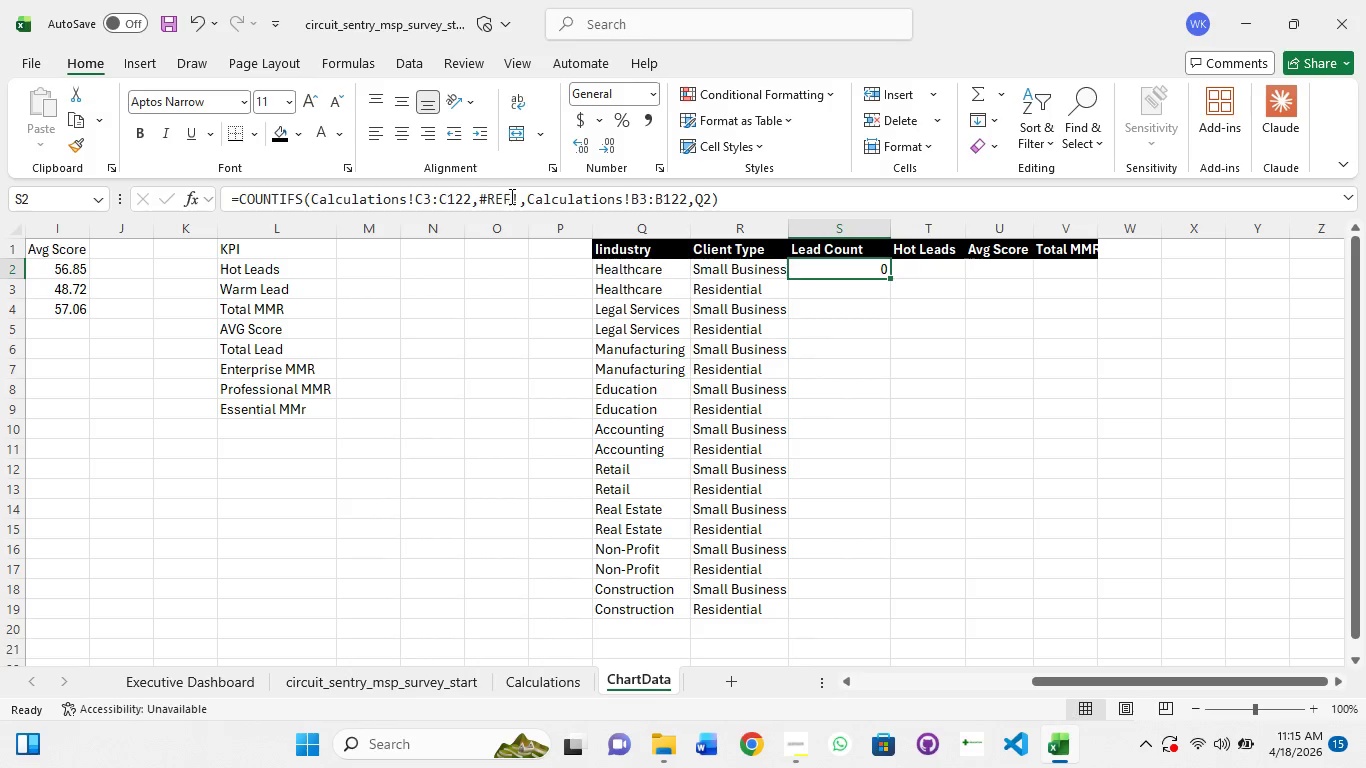 
left_click([518, 198])
 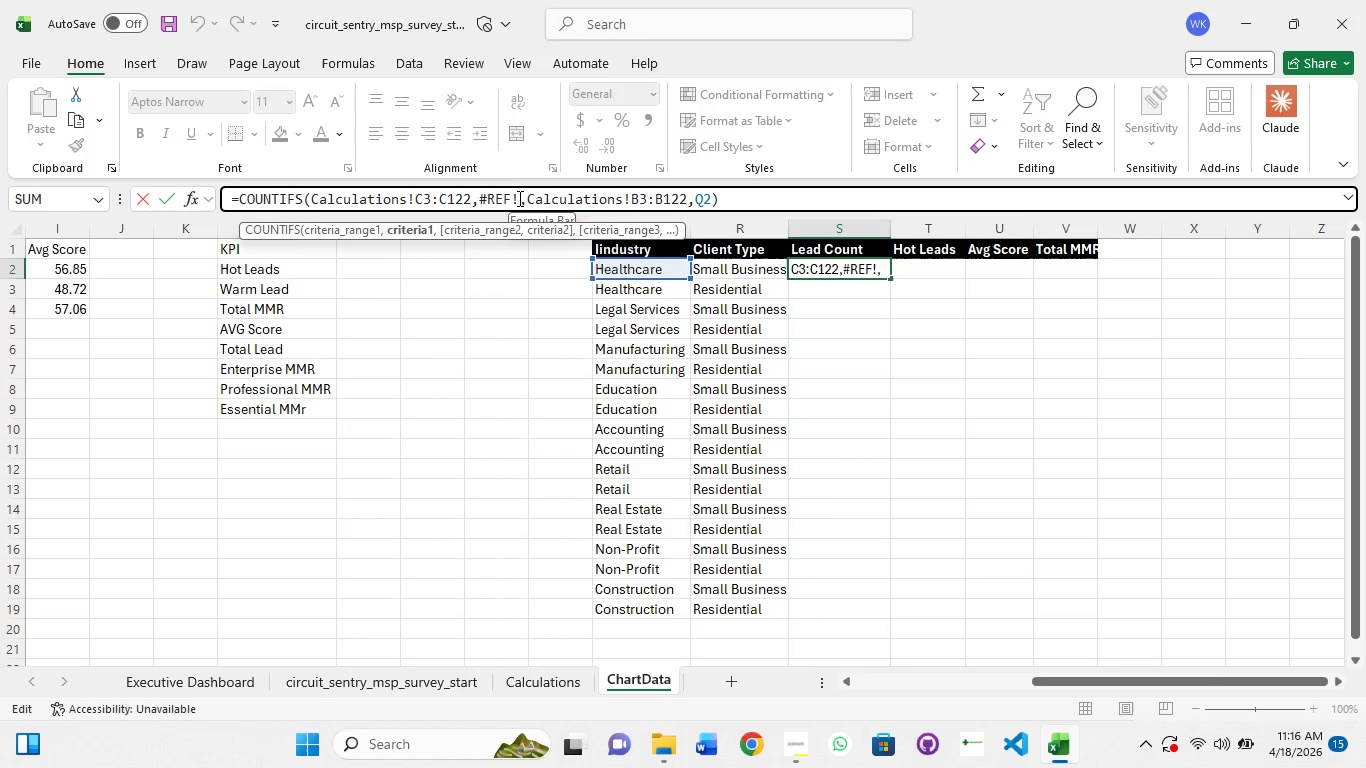 
key(Backspace)
key(Backspace)
key(Backspace)
key(Backspace)
key(Backspace)
type(Q2)
 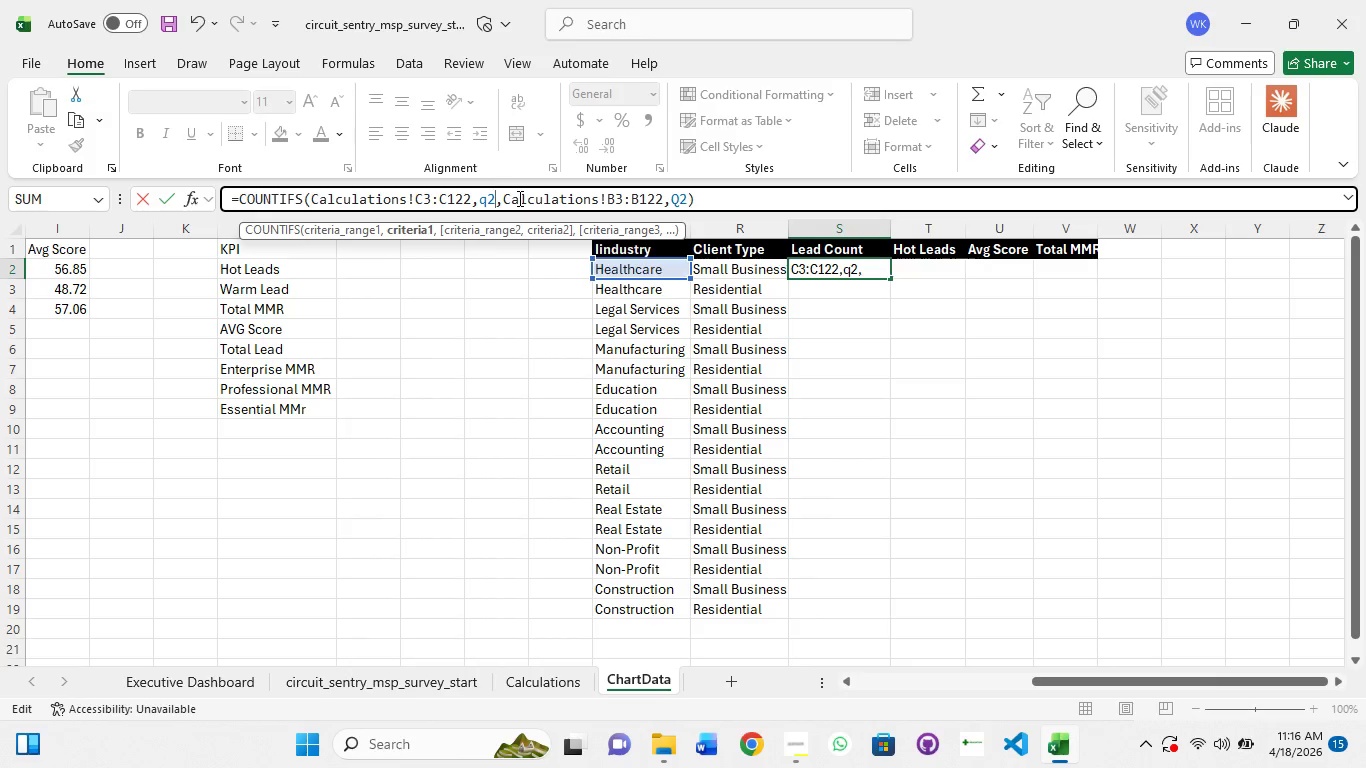 
key(Enter)
 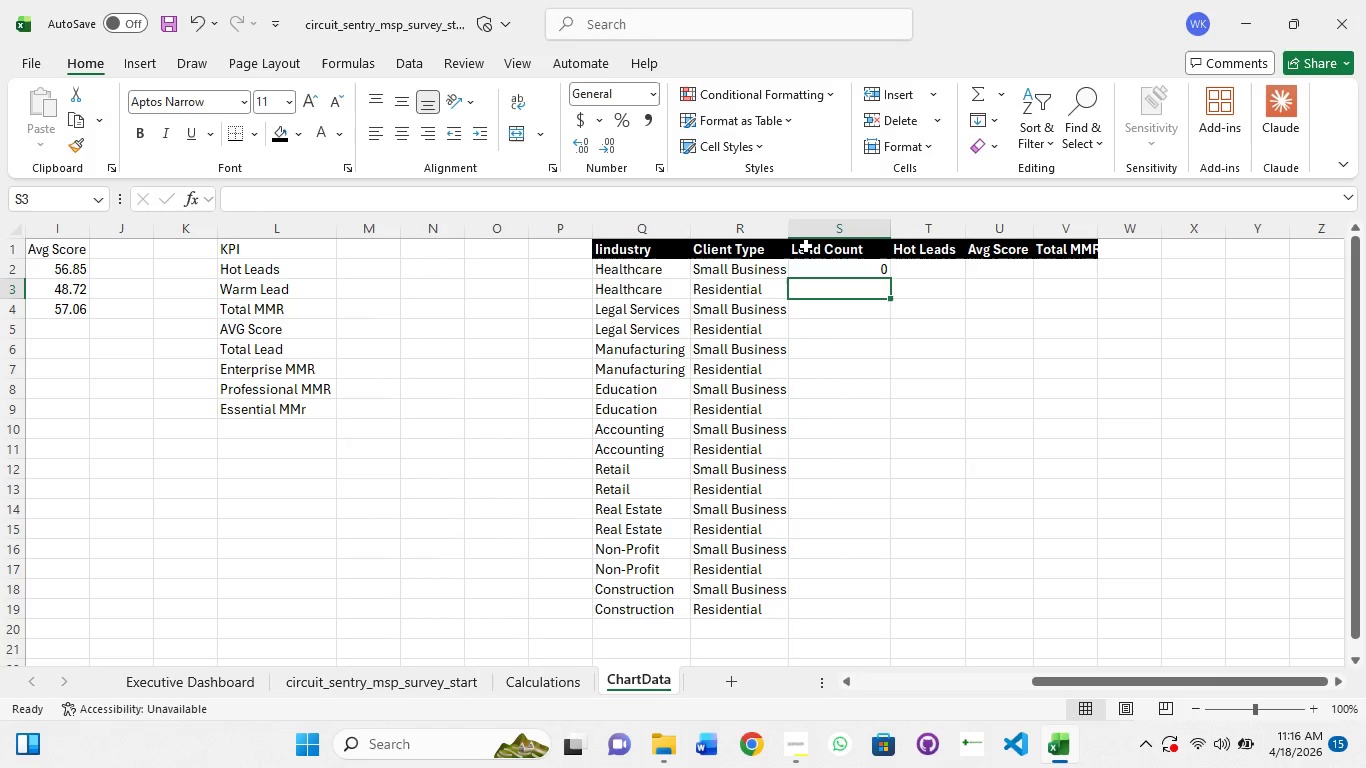 
left_click([828, 270])
 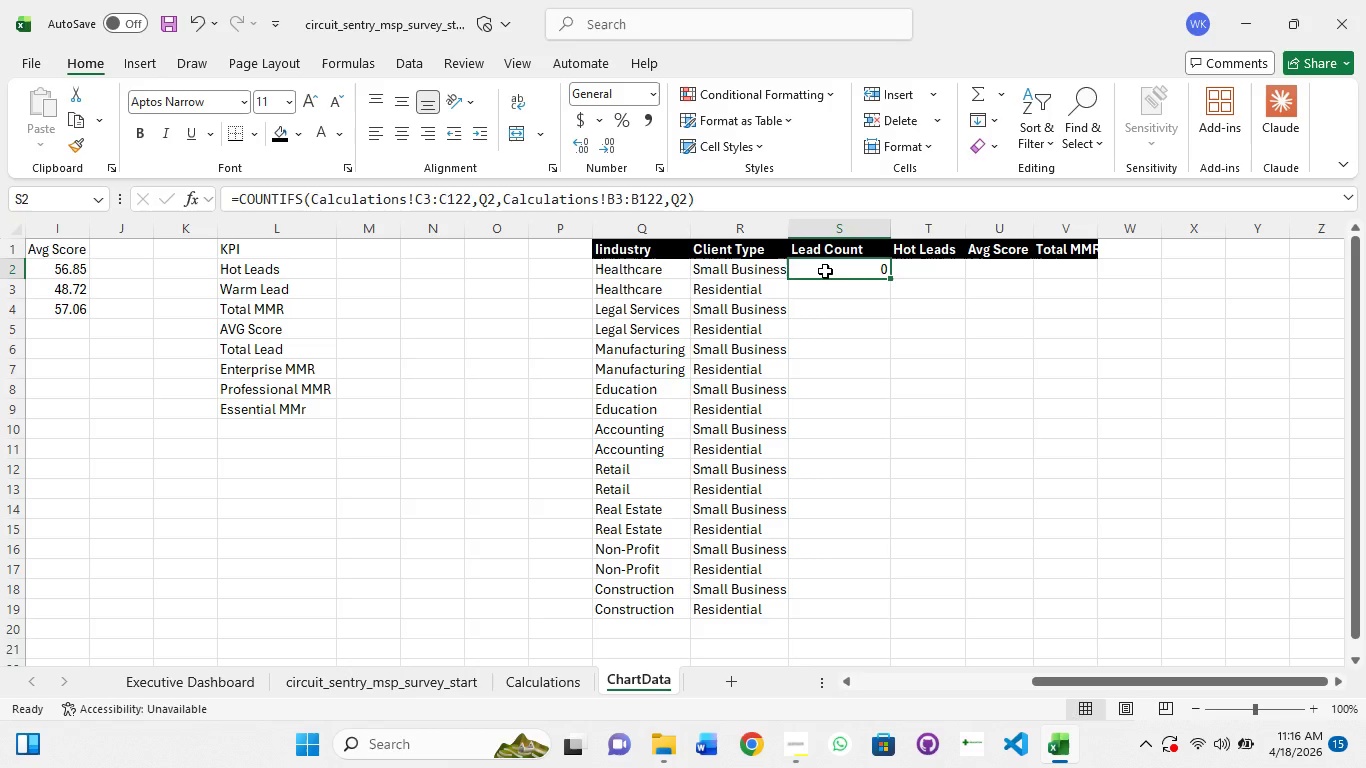 
wait(8.56)
 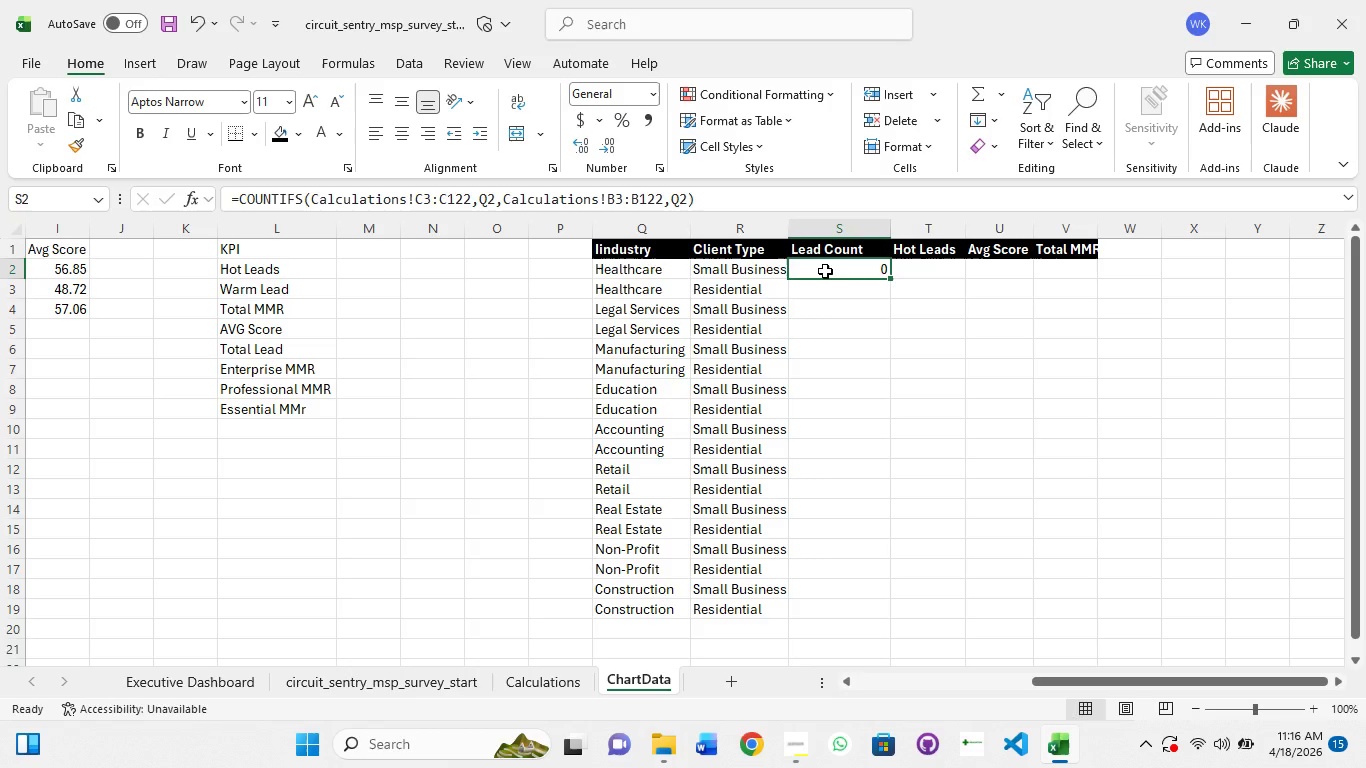 
left_click([680, 201])
 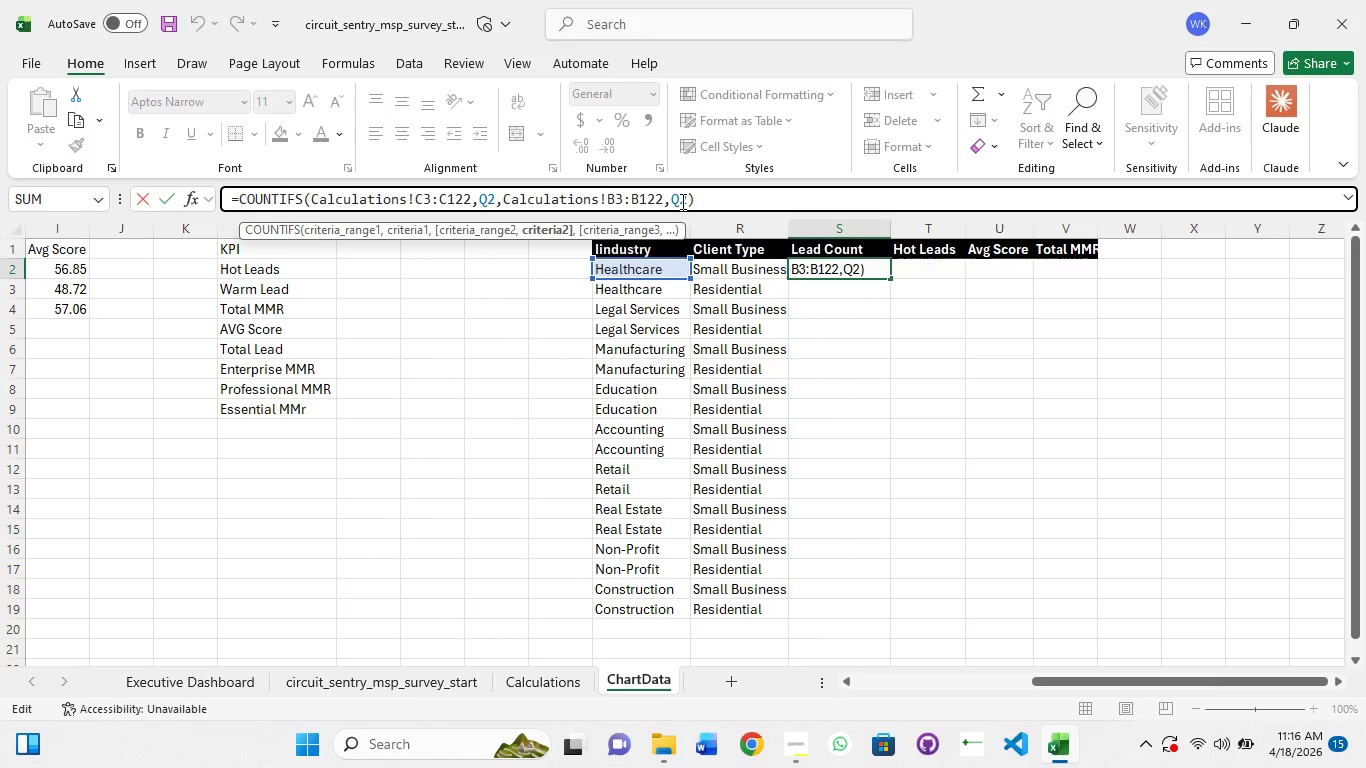 
key(Backspace)
 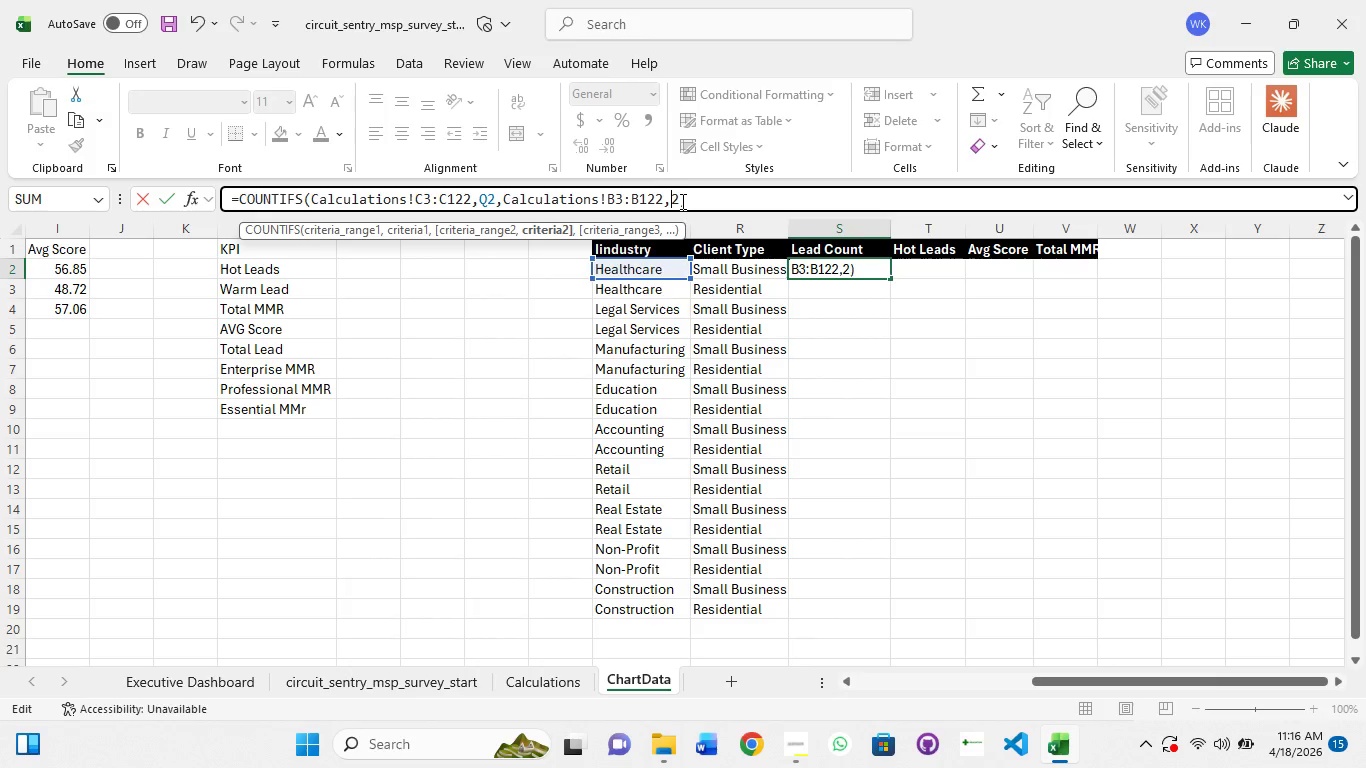 
key(Shift+ShiftRight)
 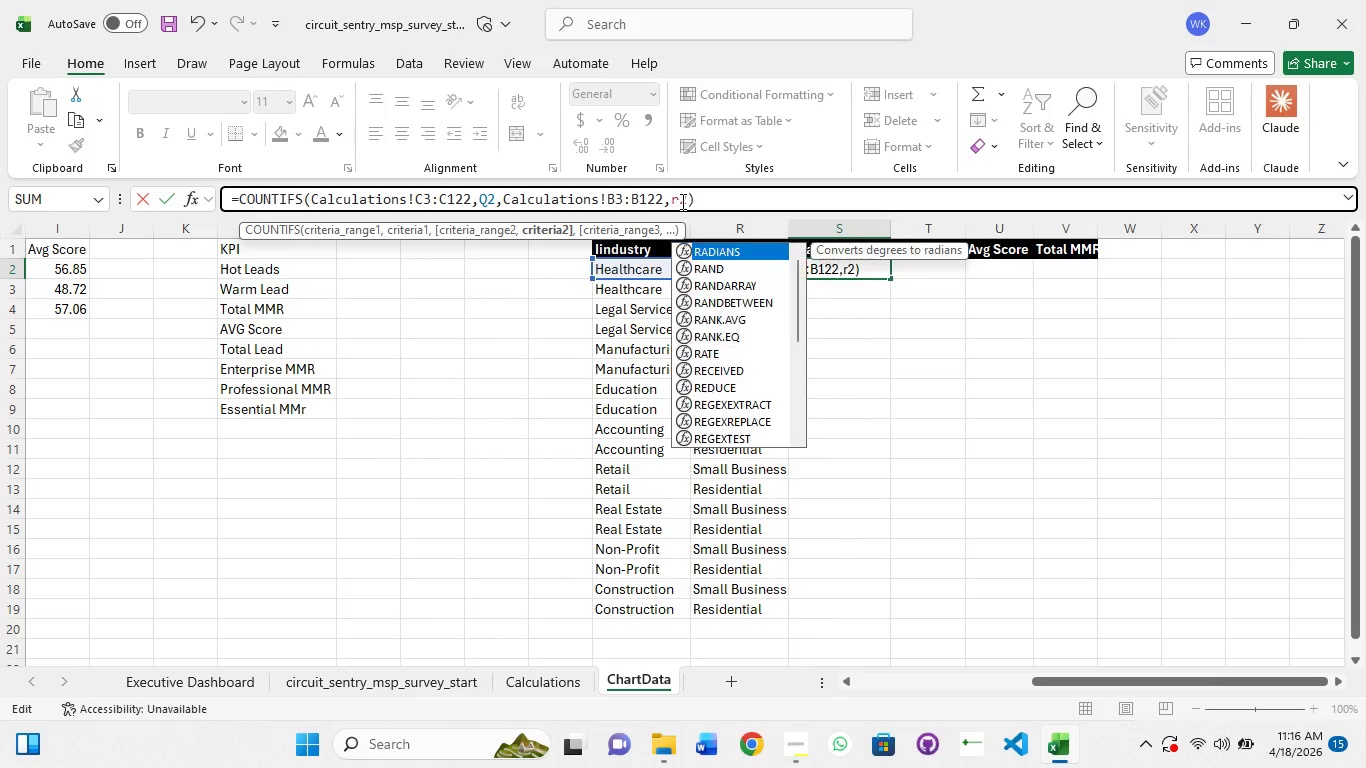 
key(Shift+R)
 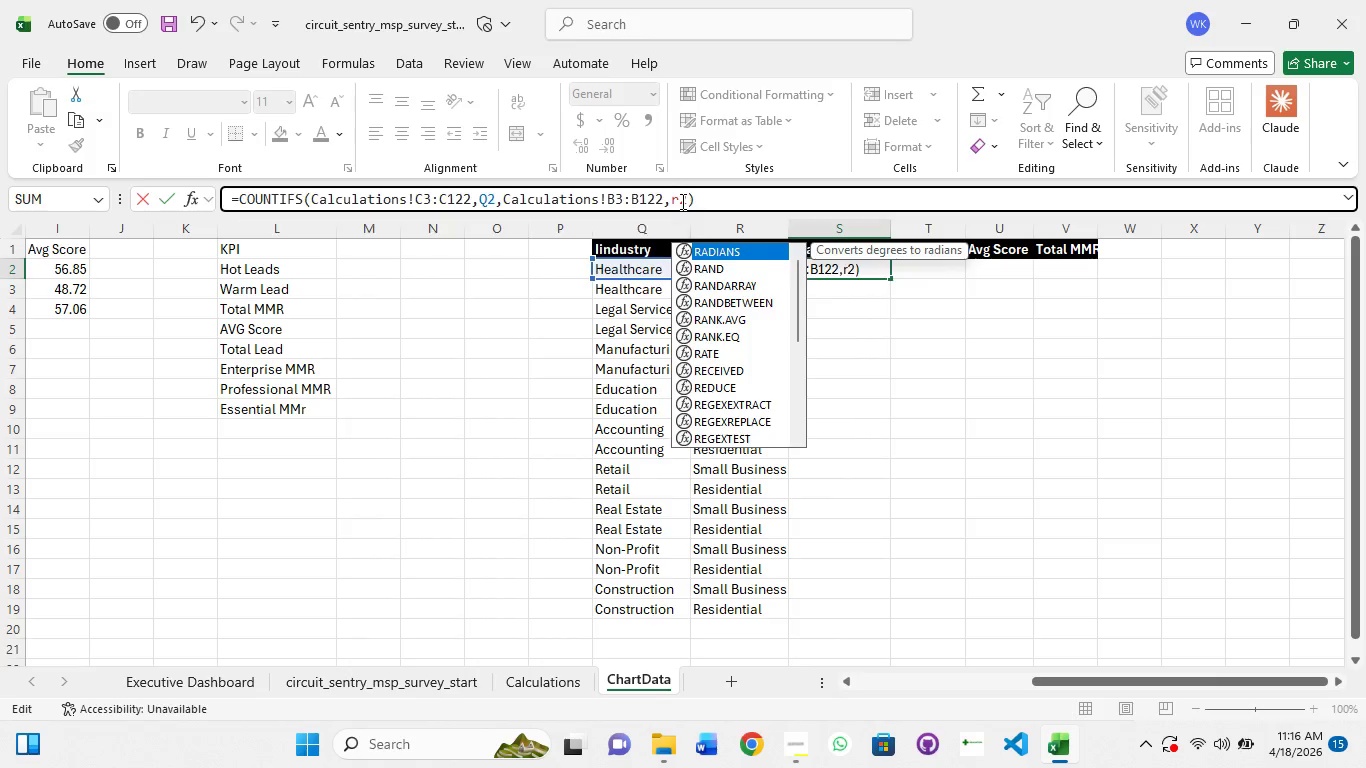 
key(Enter)
 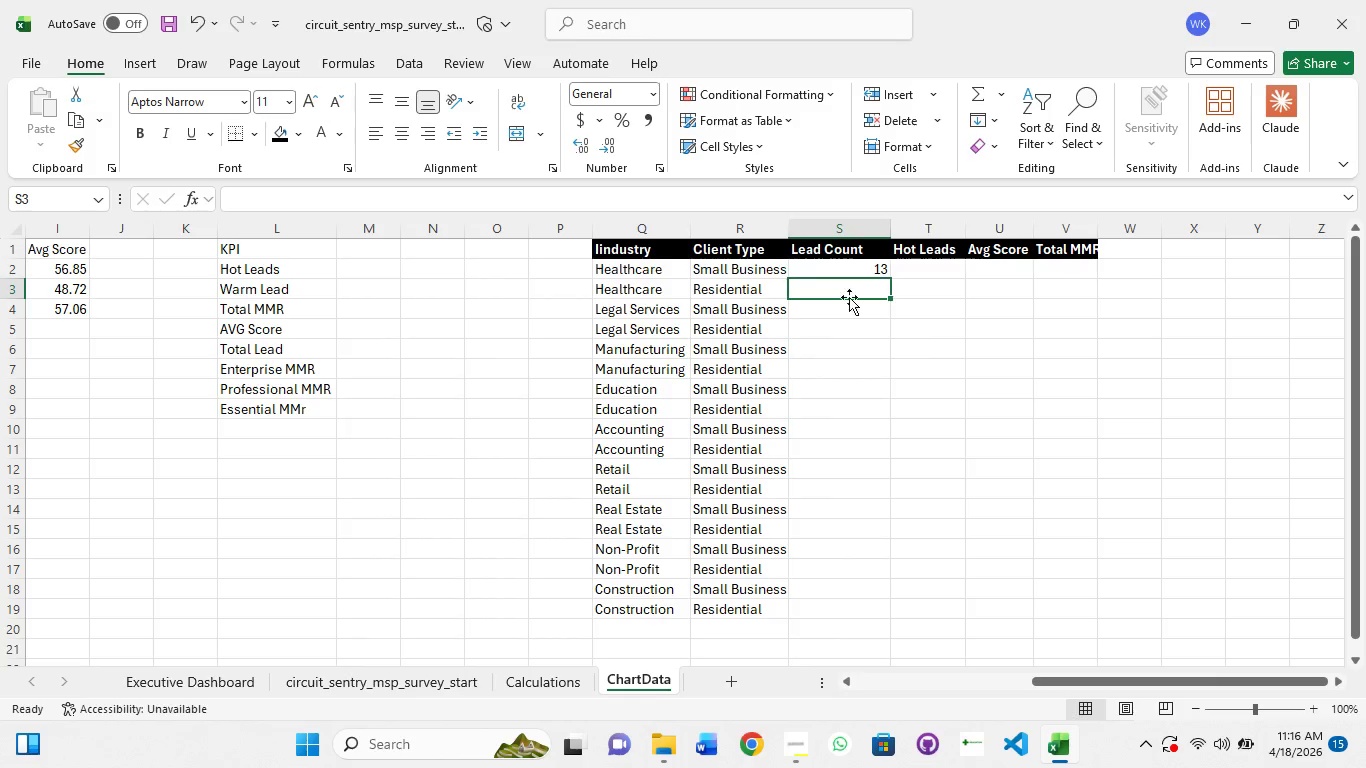 
left_click([814, 262])
 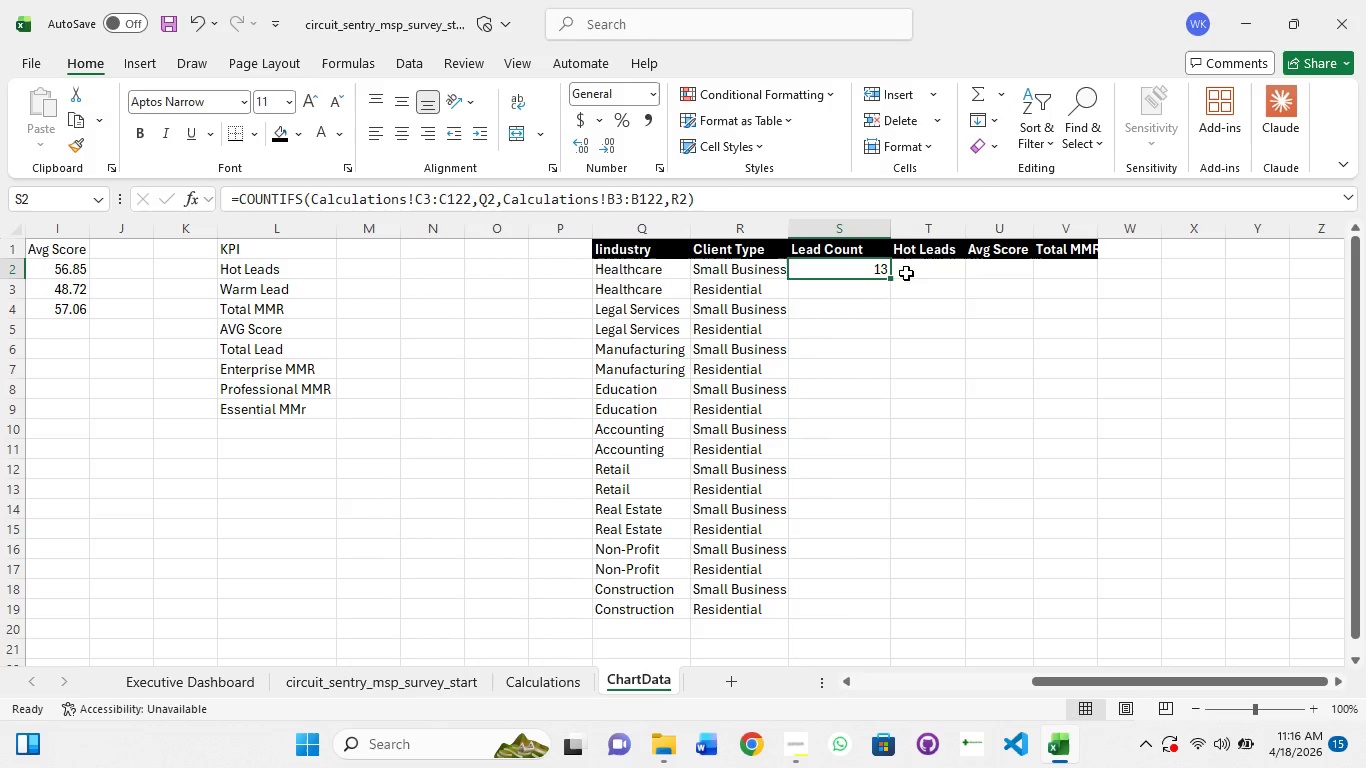 
left_click([920, 271])
 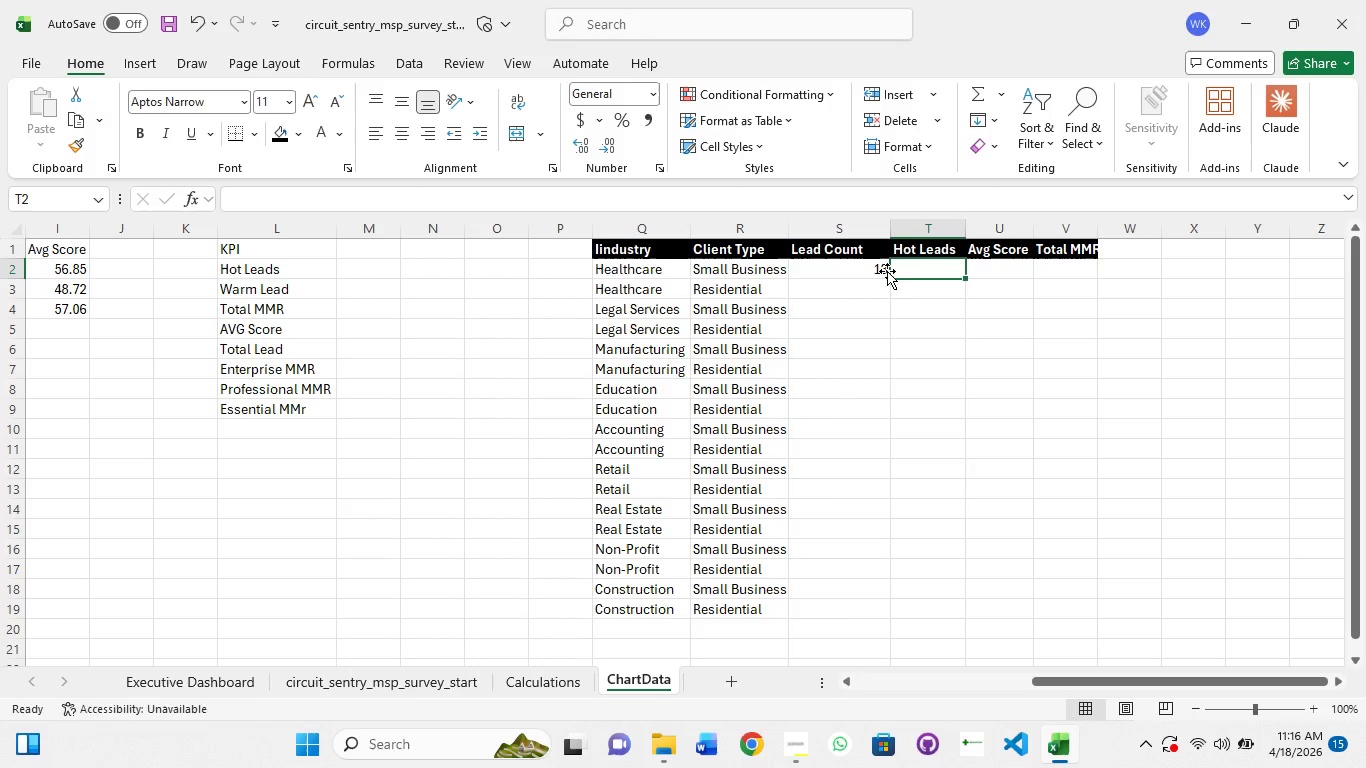 
left_click([887, 271])
 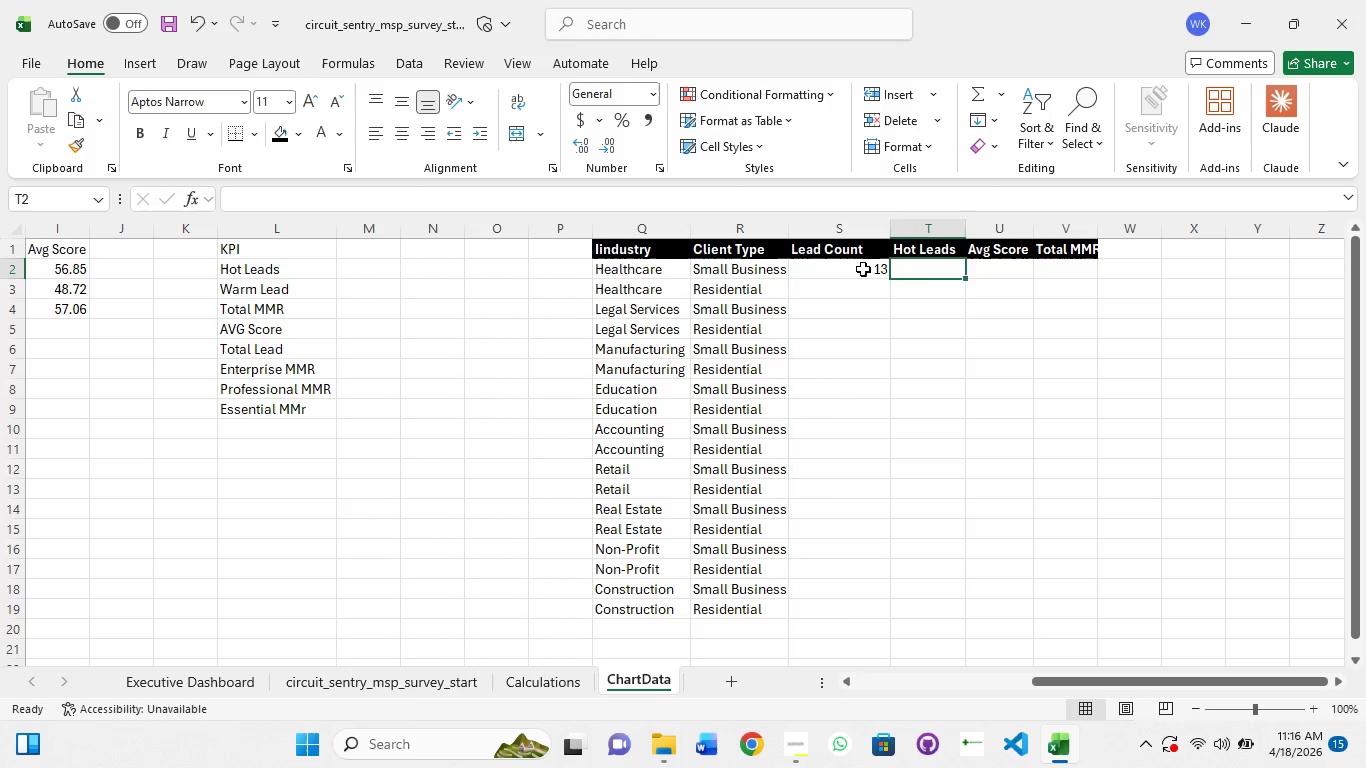 
left_click([863, 269])
 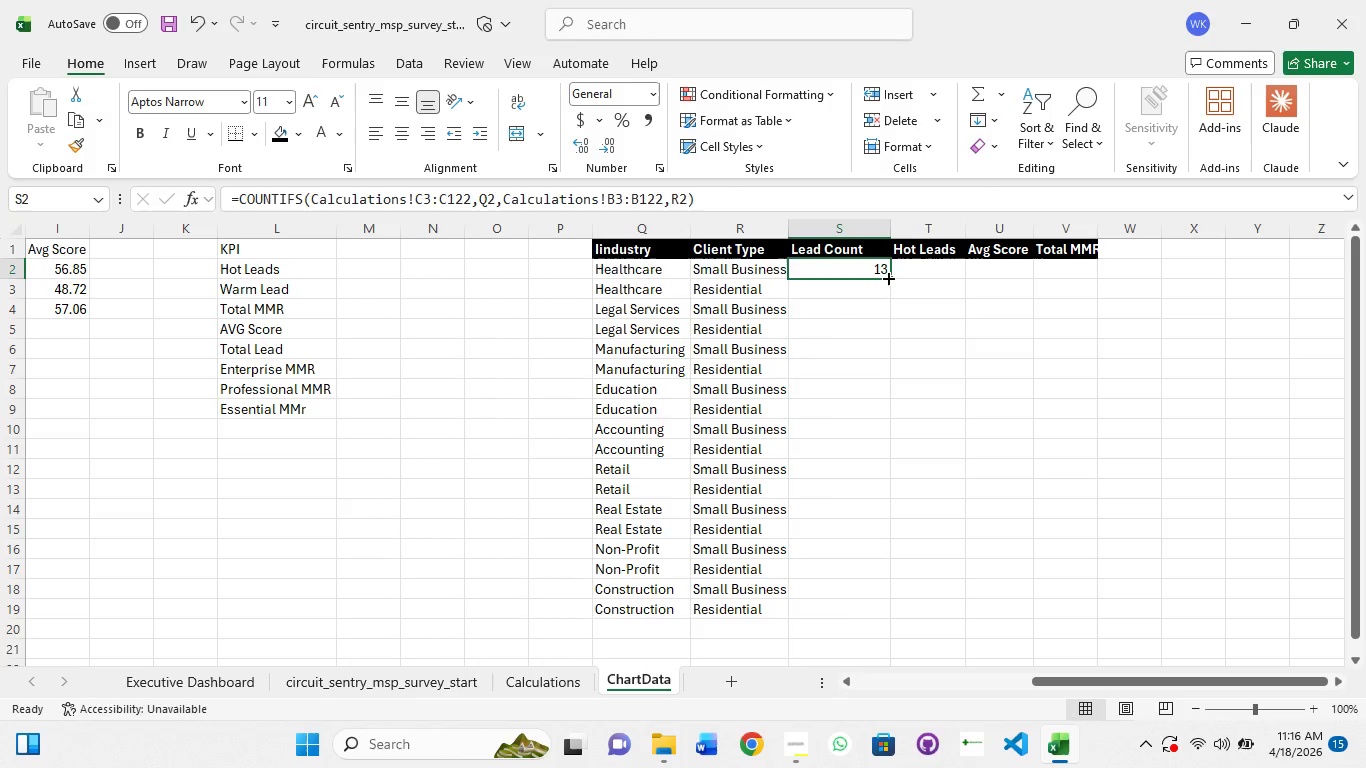 
left_click_drag(start_coordinate=[888, 278], to_coordinate=[809, 619])
 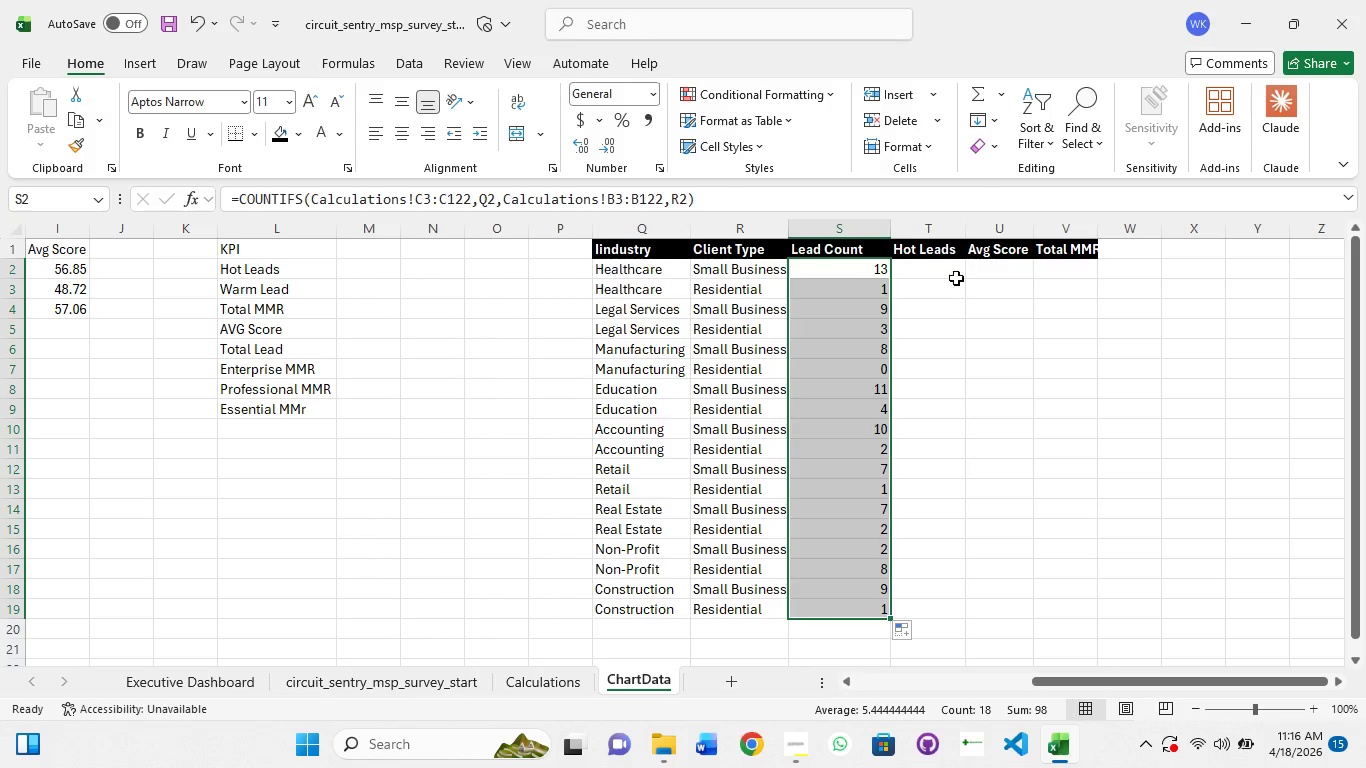 
left_click([958, 269])
 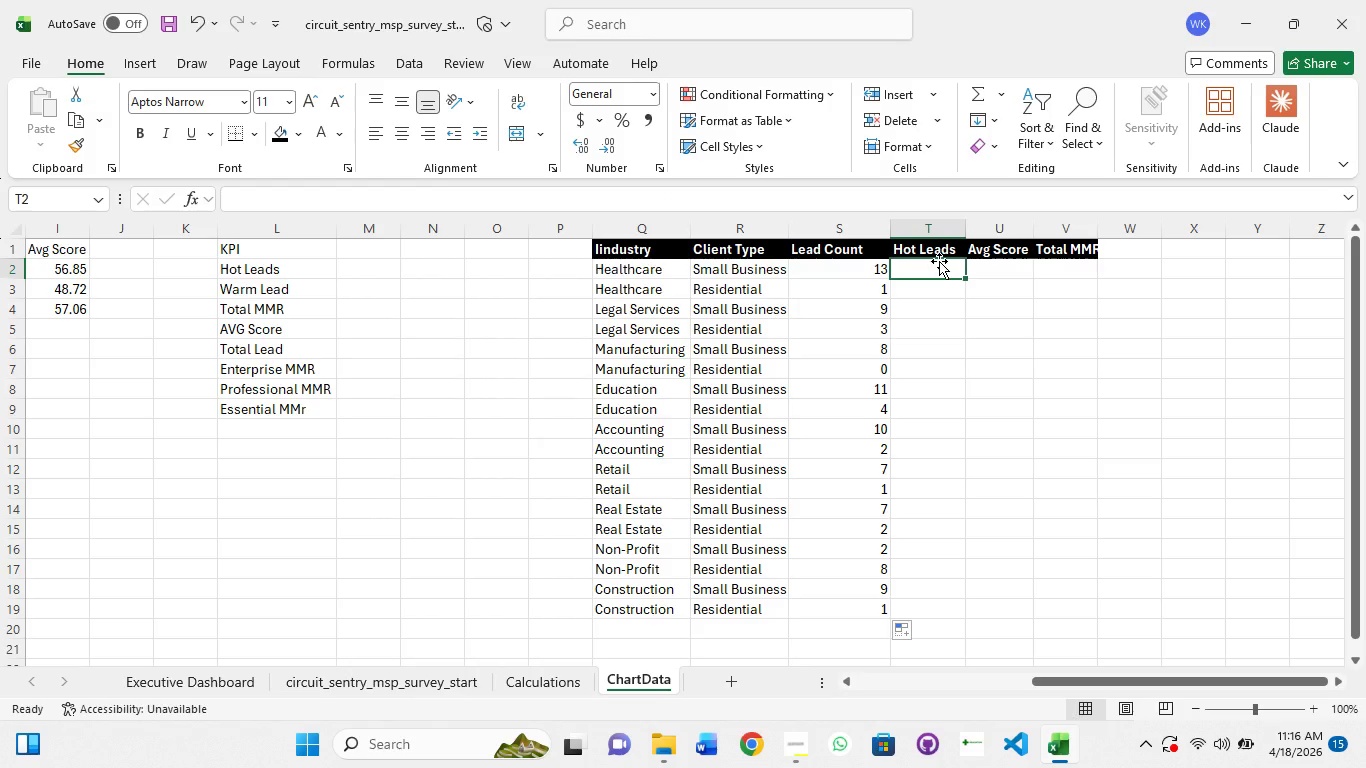 
wait(12.62)
 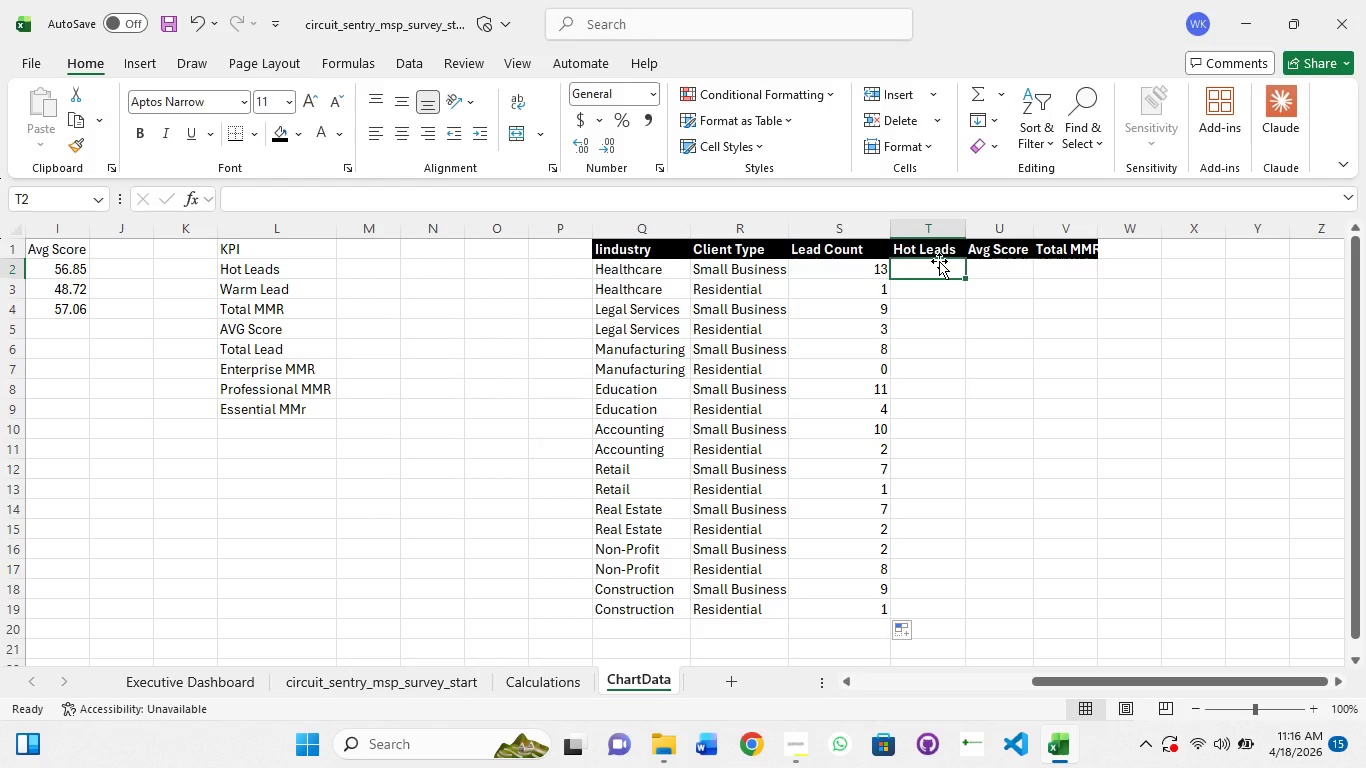 
left_click([848, 267])
 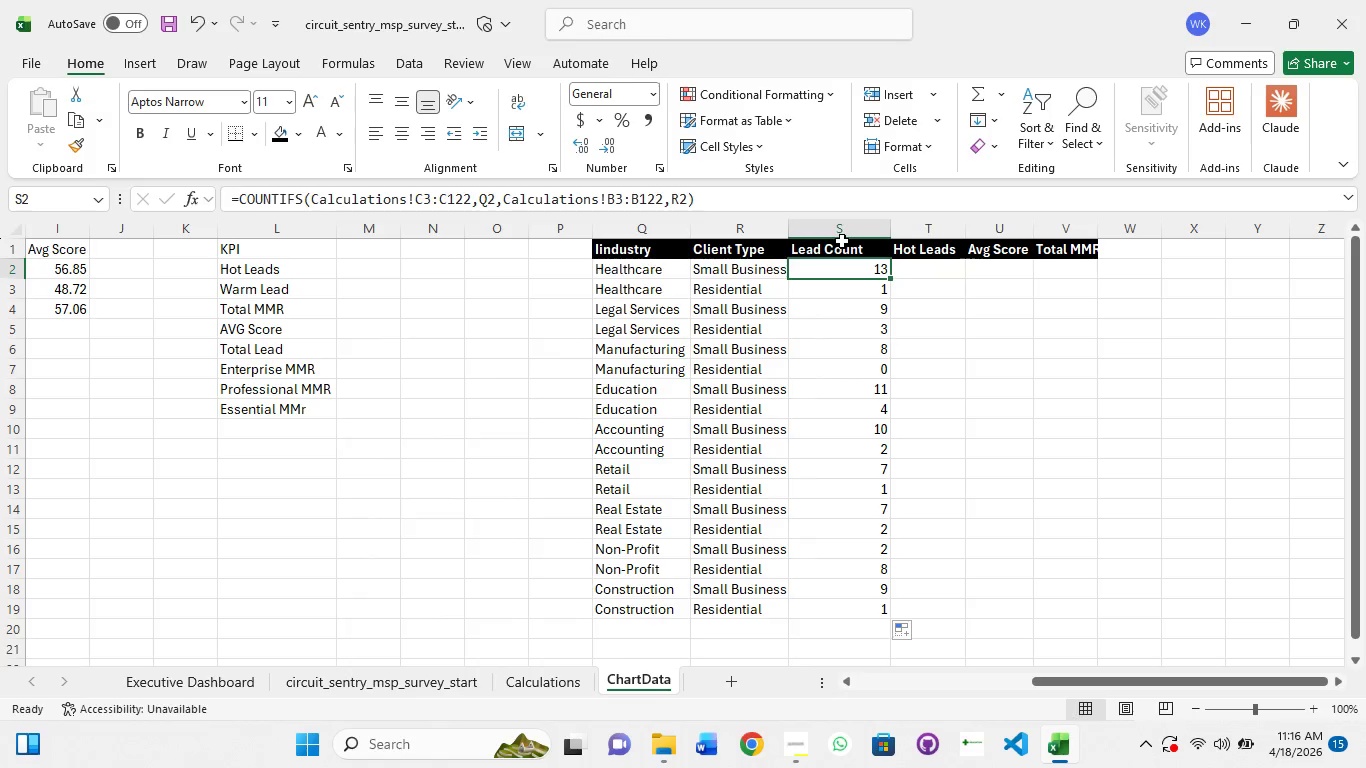 
left_click([674, 198])
 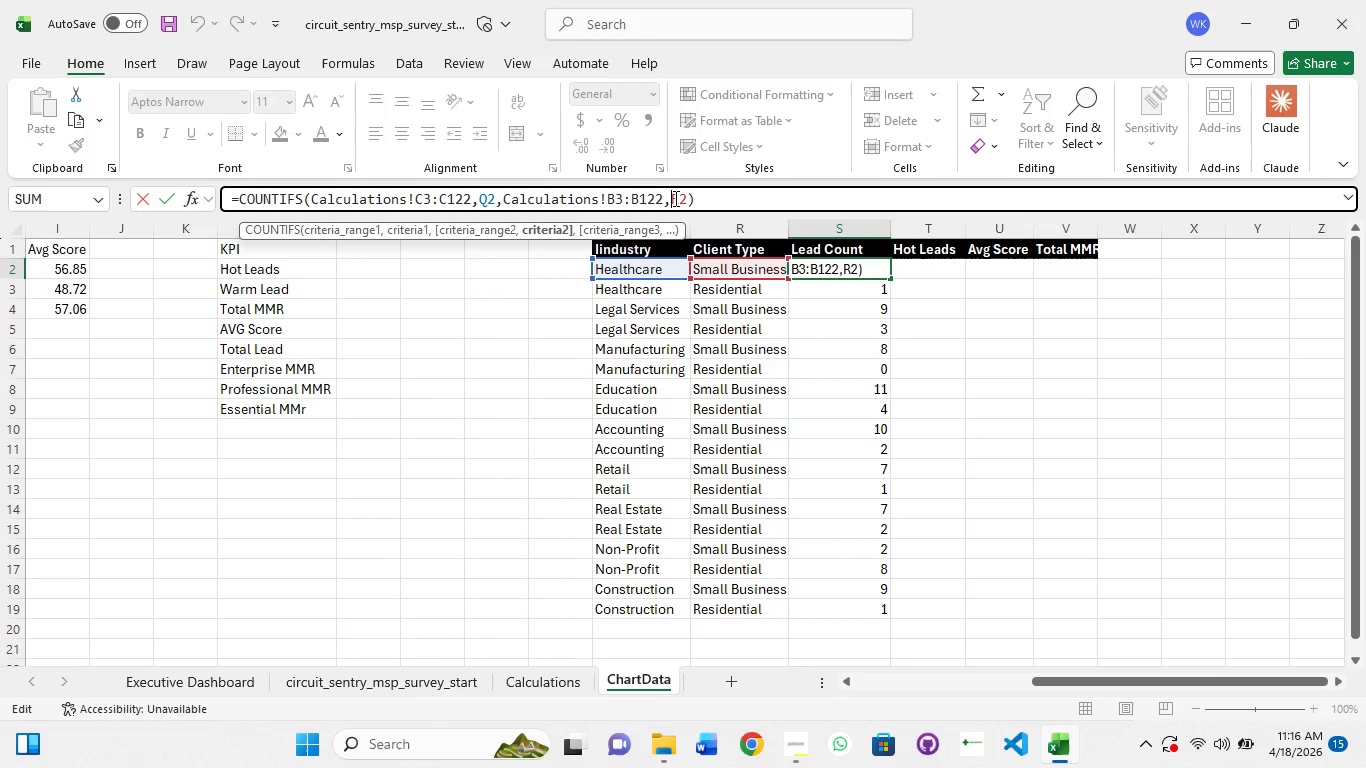 
key(Control+ControlLeft)
 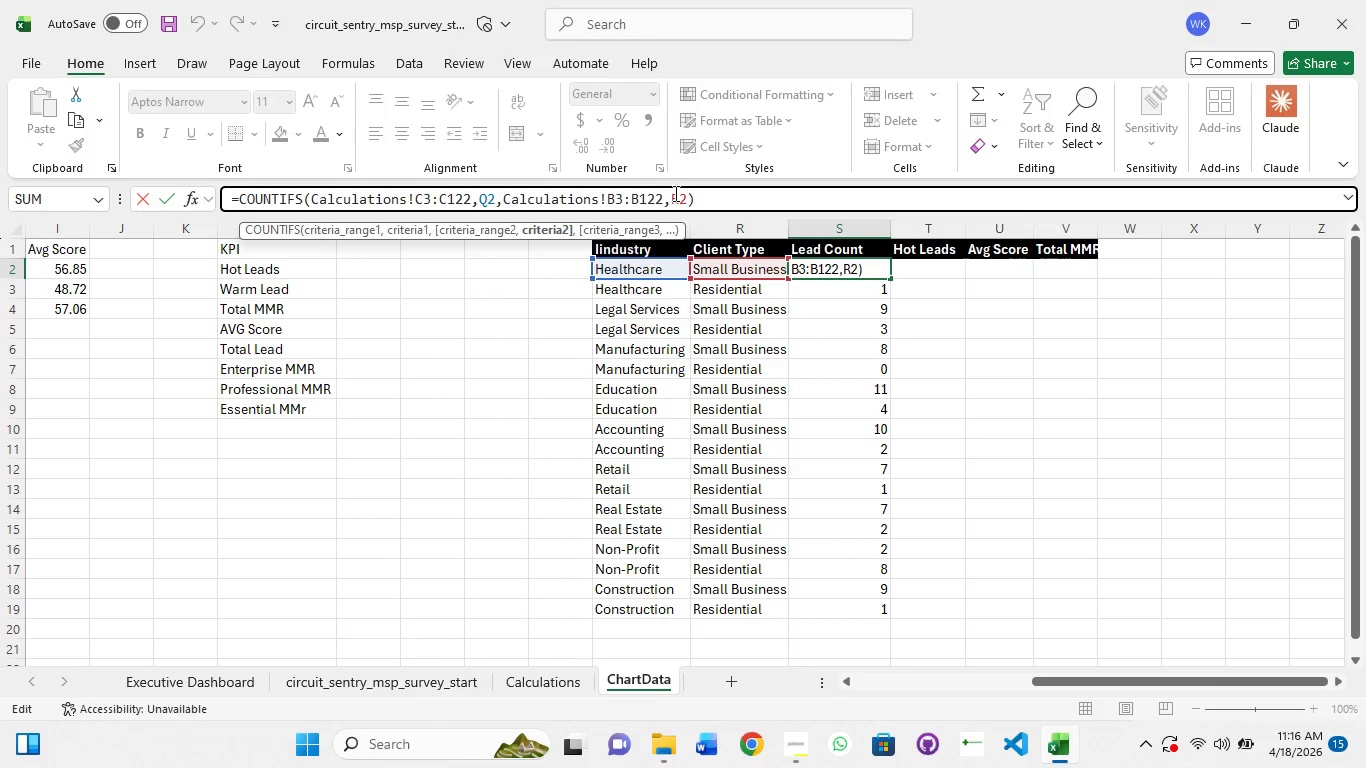 
key(Control+A)
 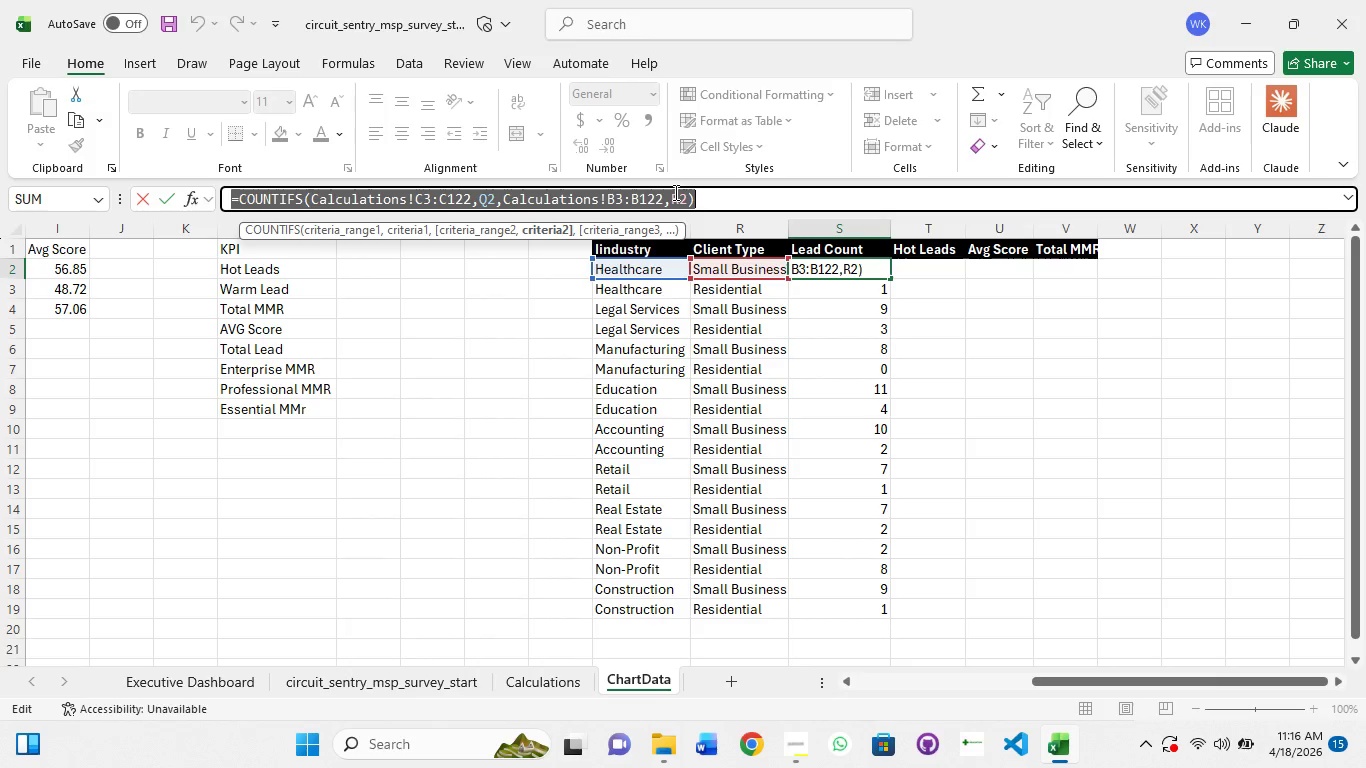 
key(Control+C)
 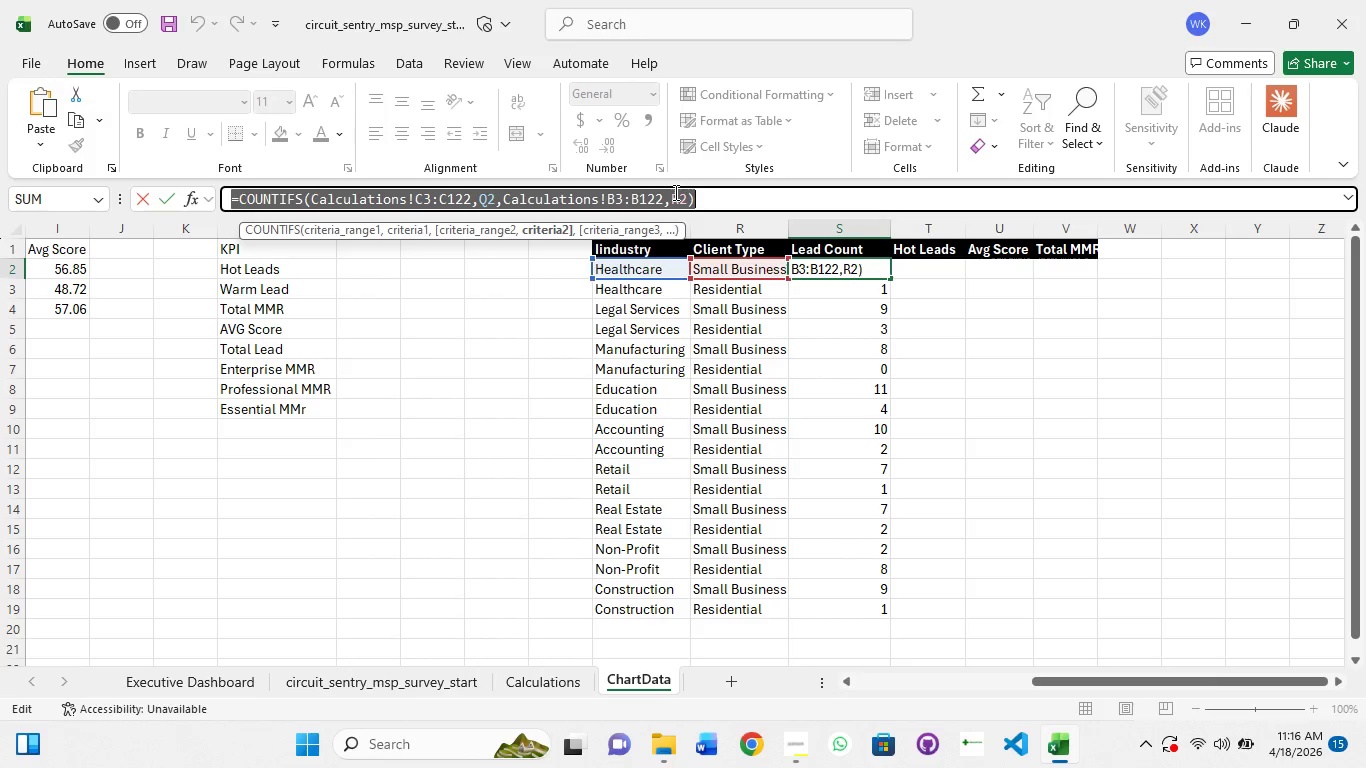 
key(Escape)
 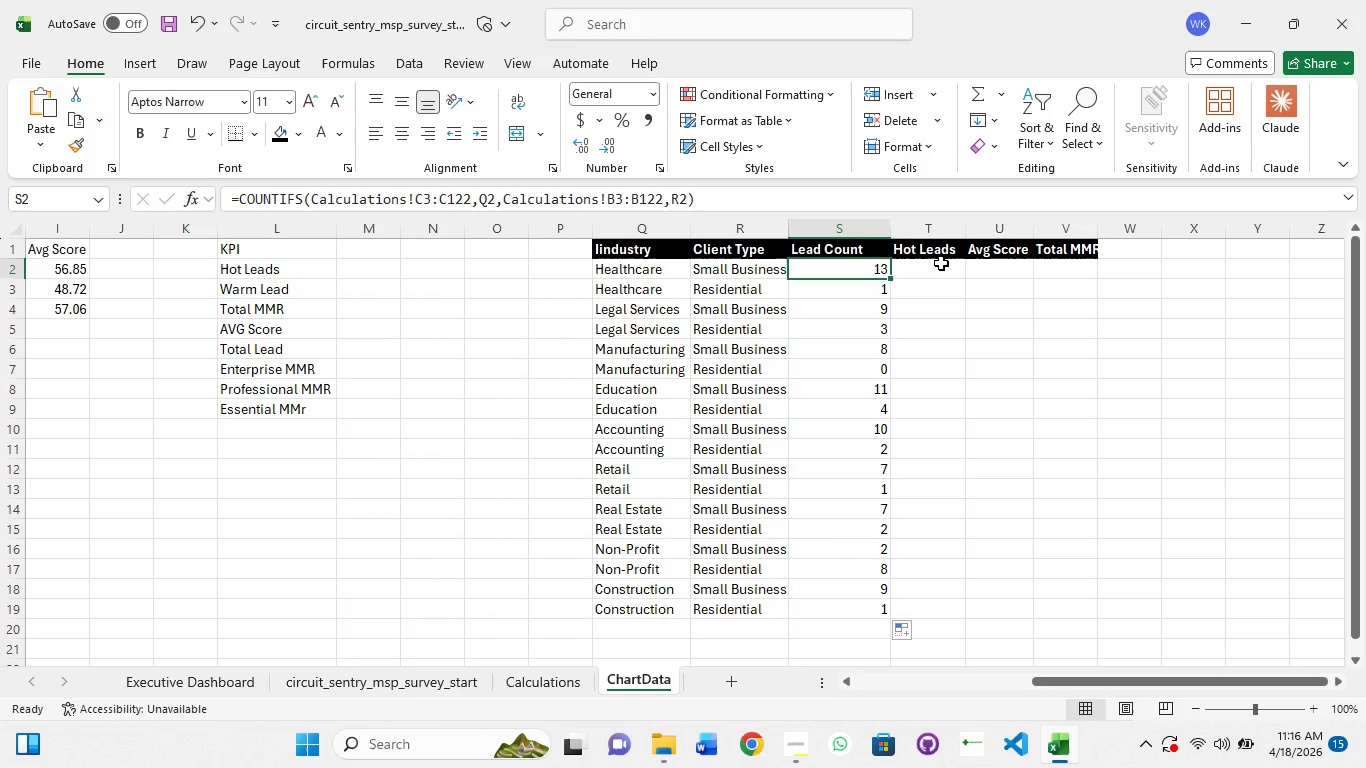 
left_click([935, 272])
 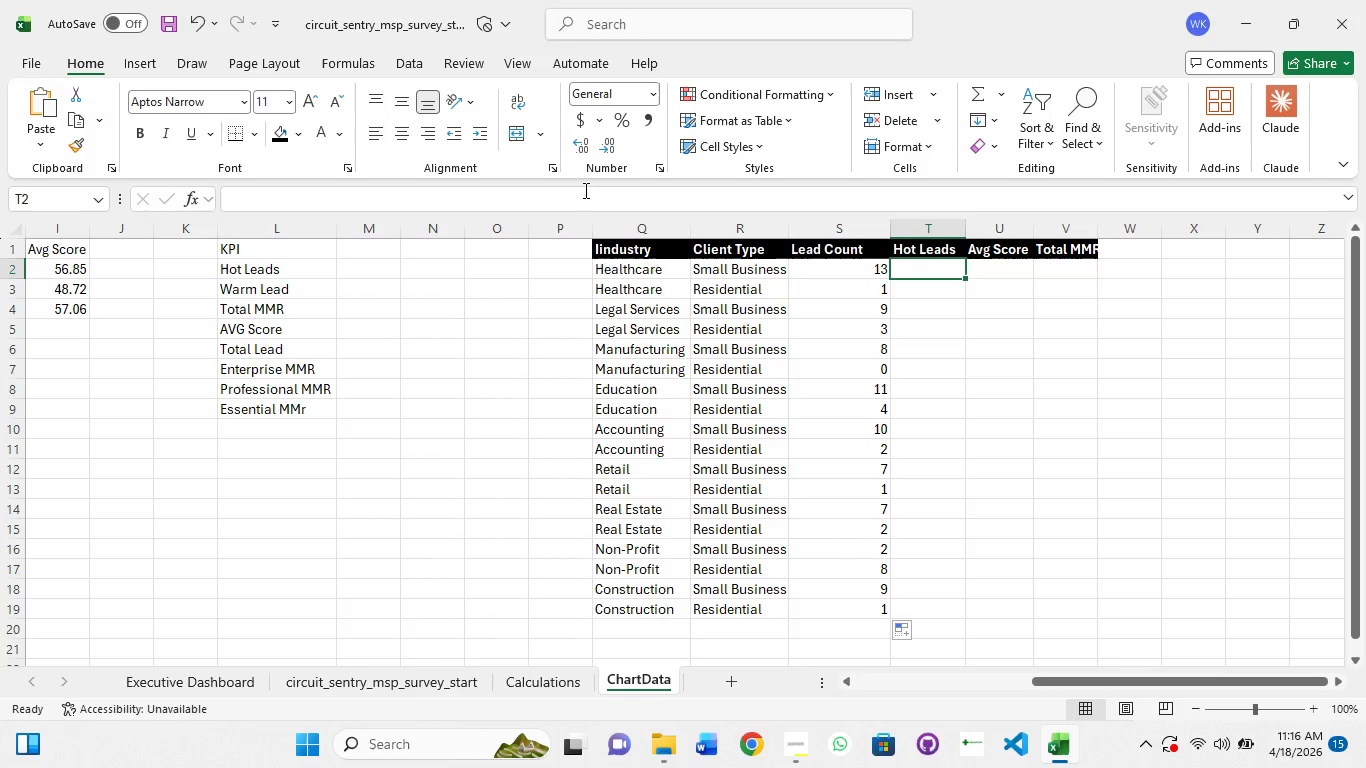 
double_click([581, 191])
 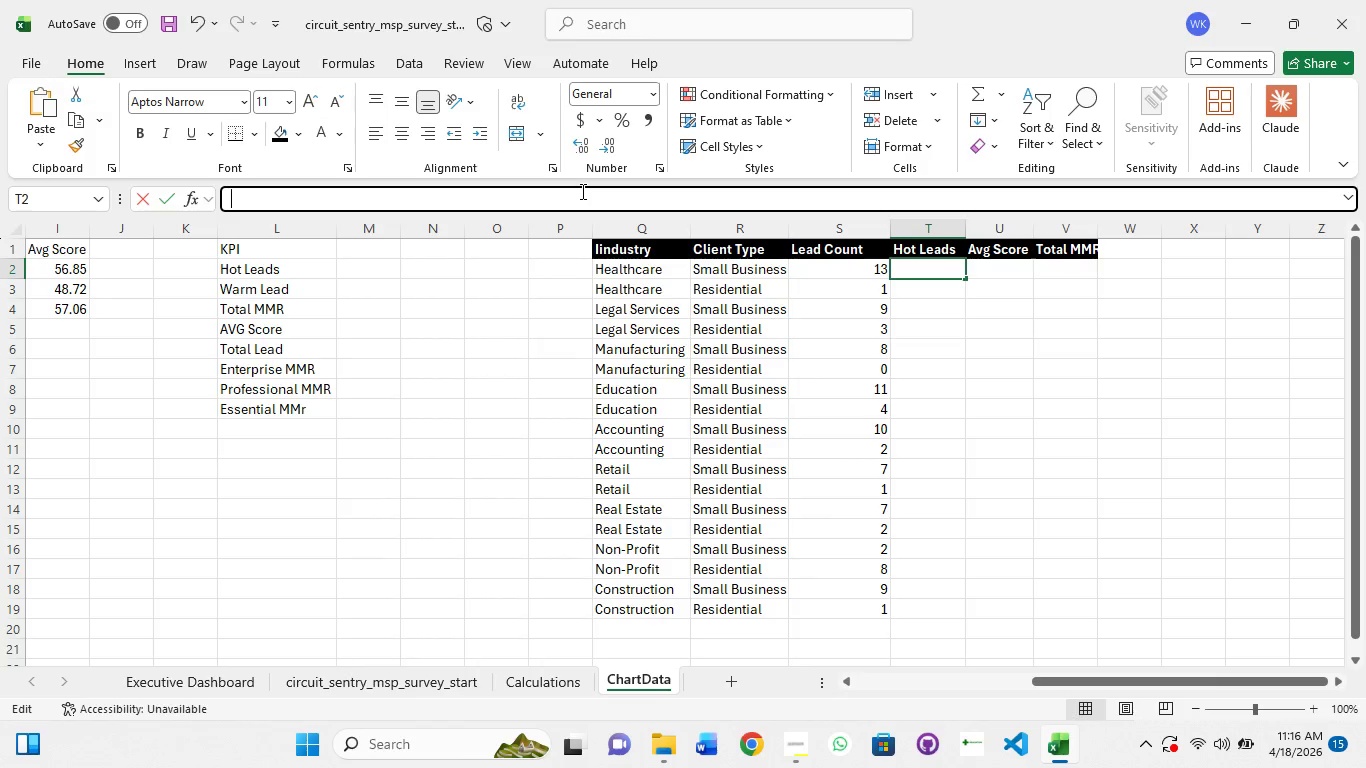 
triple_click([581, 191])
 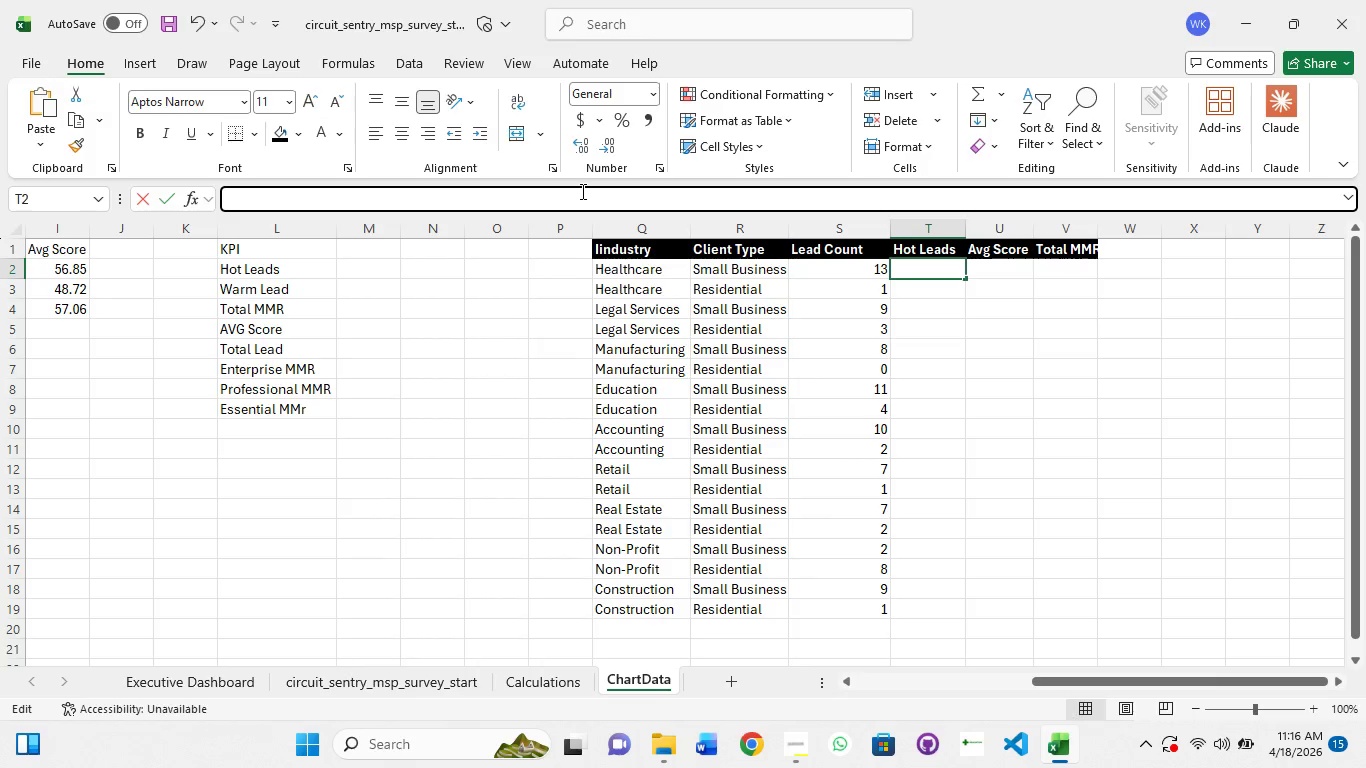 
key(Control+V)
 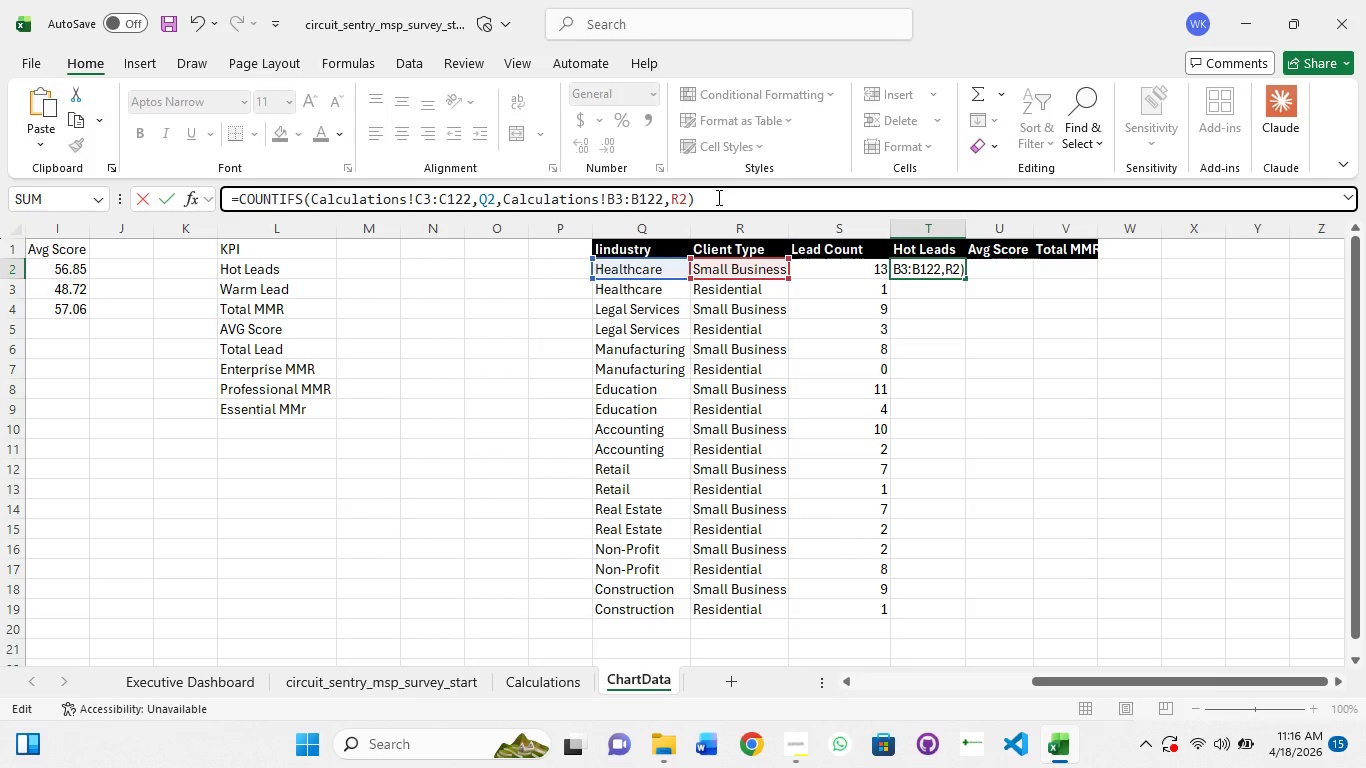 
key(Backspace)
type(,Ca)
key(Backspace)
key(Backspace)
type(calculations!)
 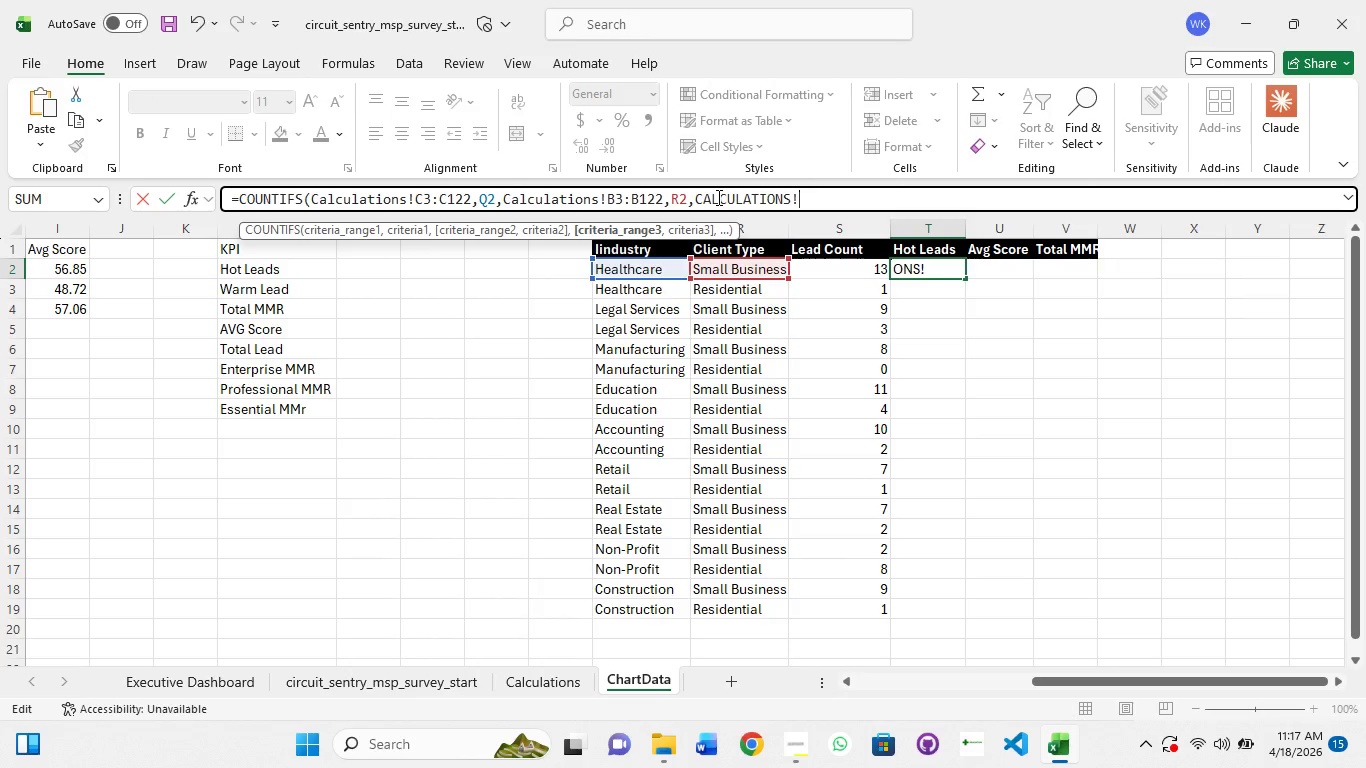 
type(k3:k122,)
 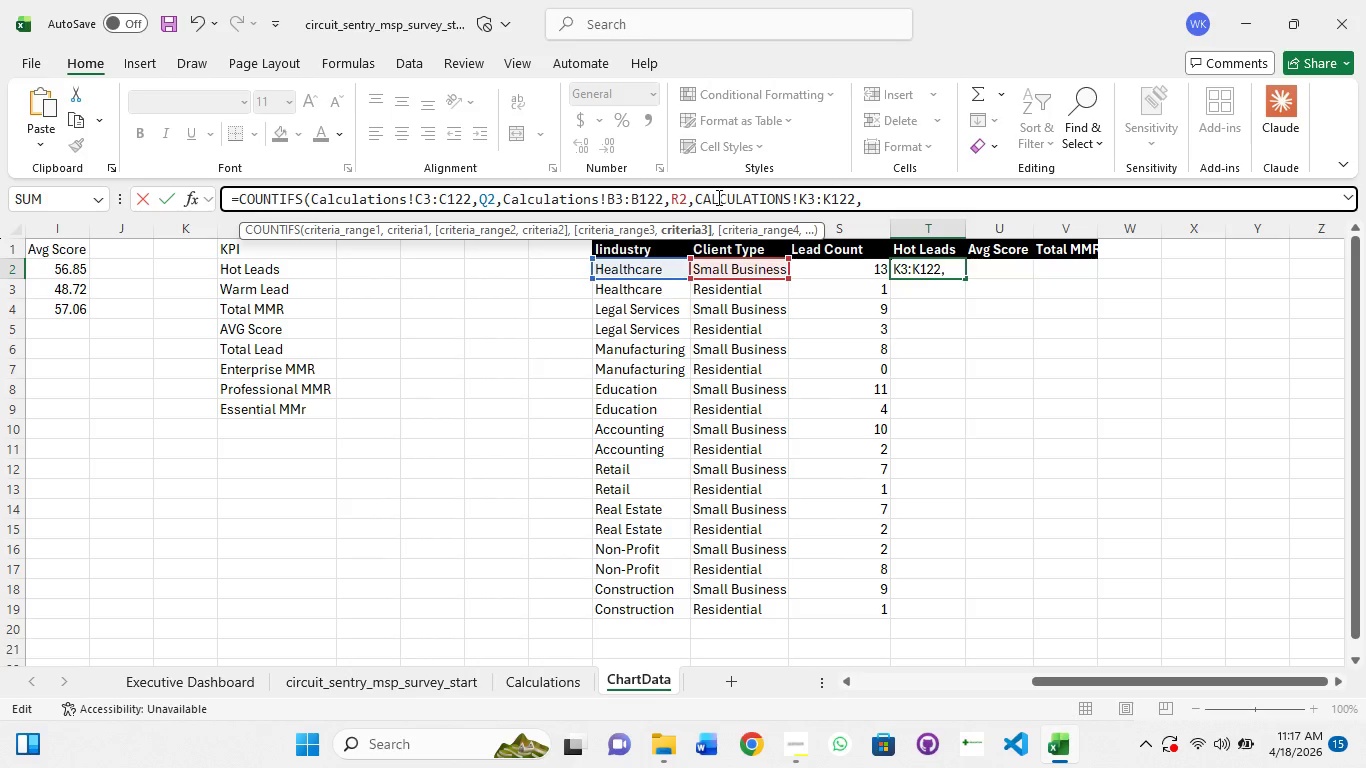 
key(Shift+Quote)
 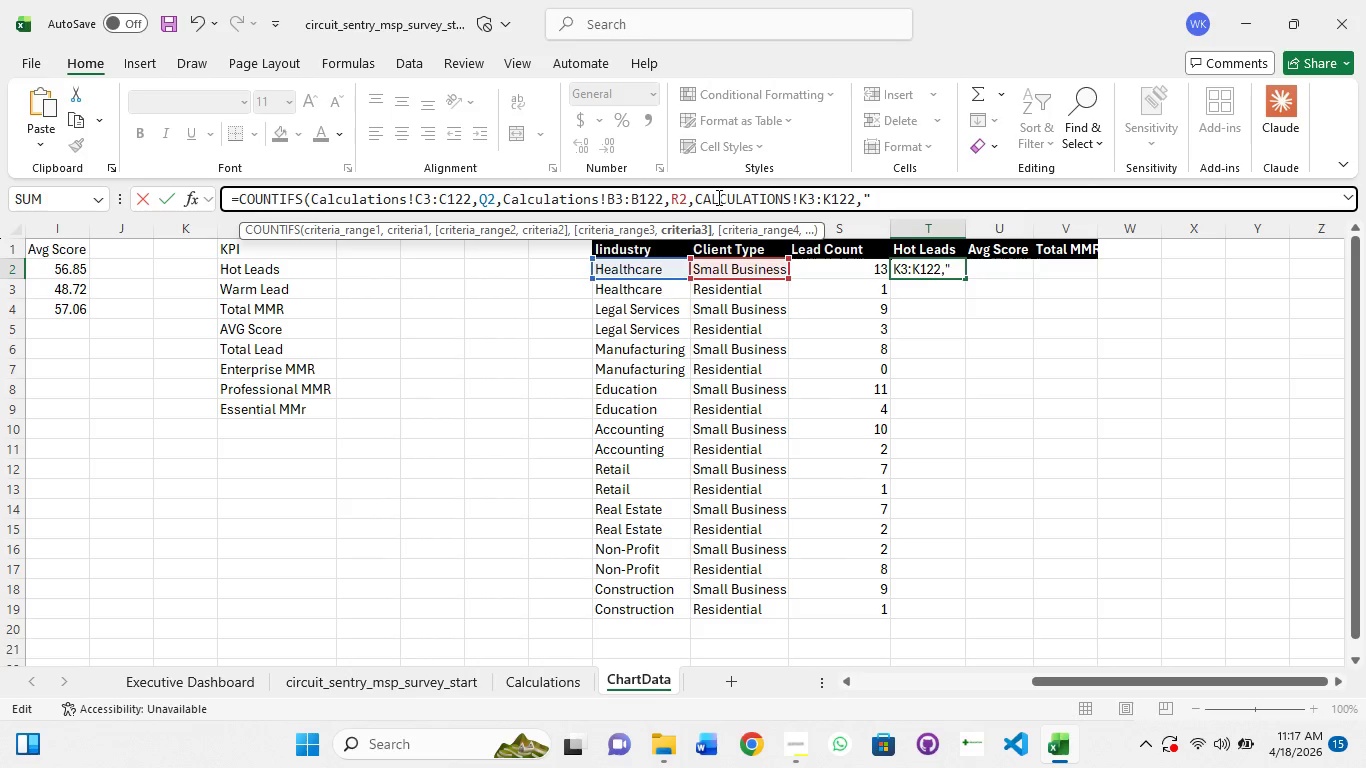 
hold_key(key=ShiftRight, duration=0.36)
 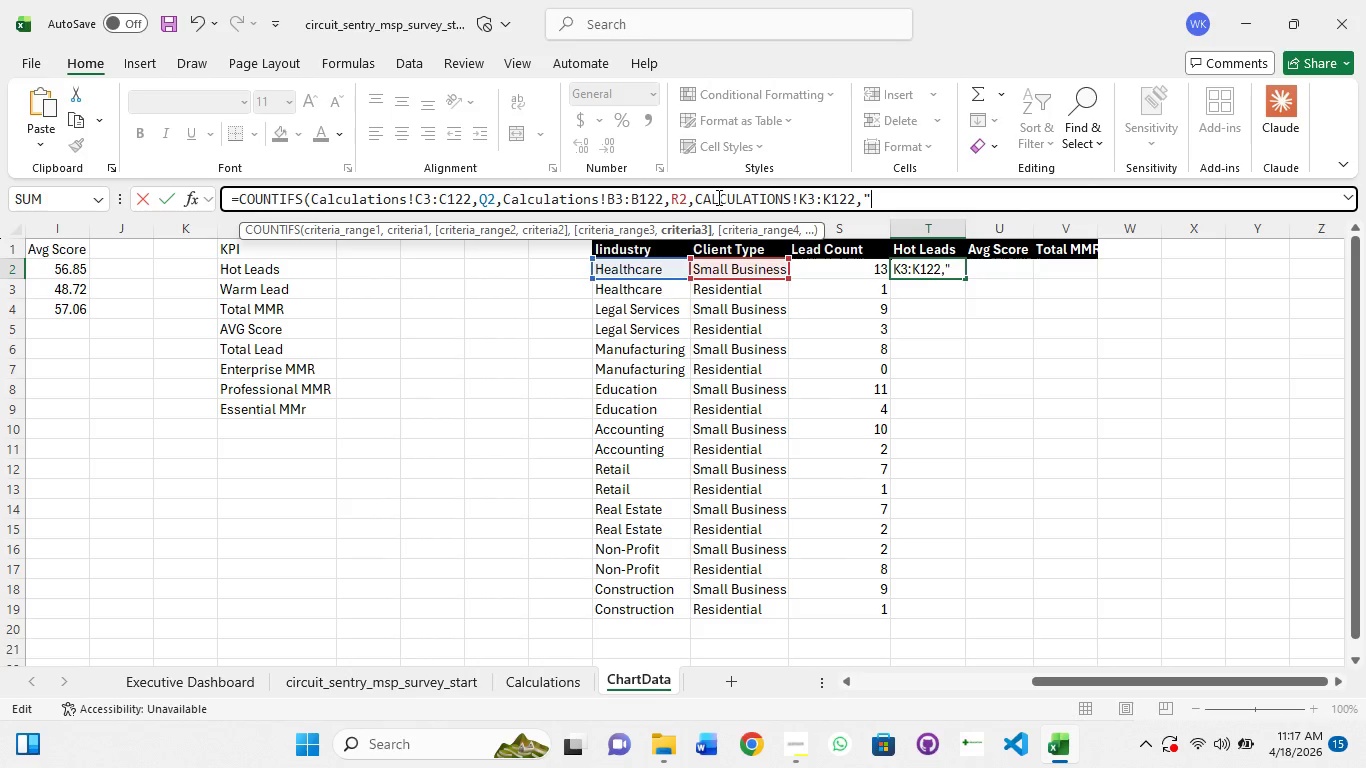 
hold_key(key=ShiftRight, duration=1.5)
 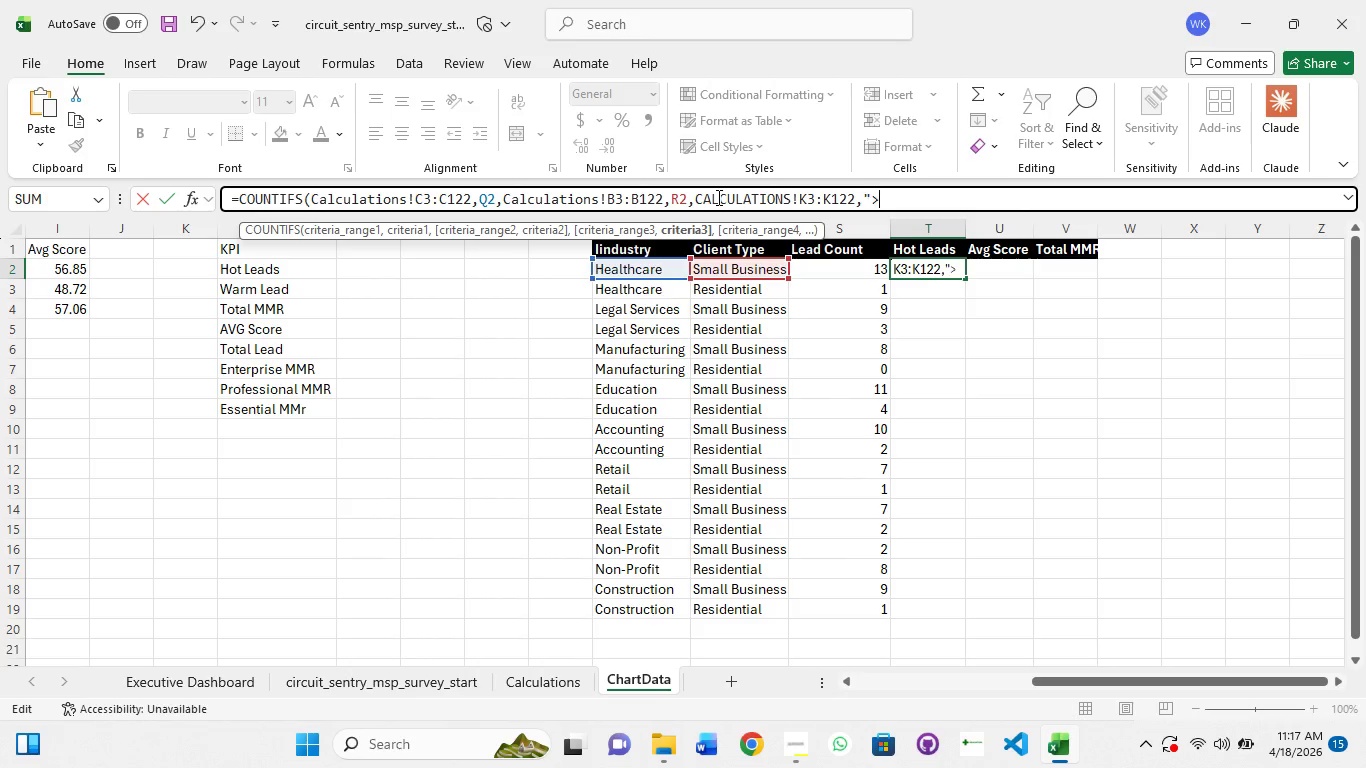 
key(Shift+ShiftRight)
 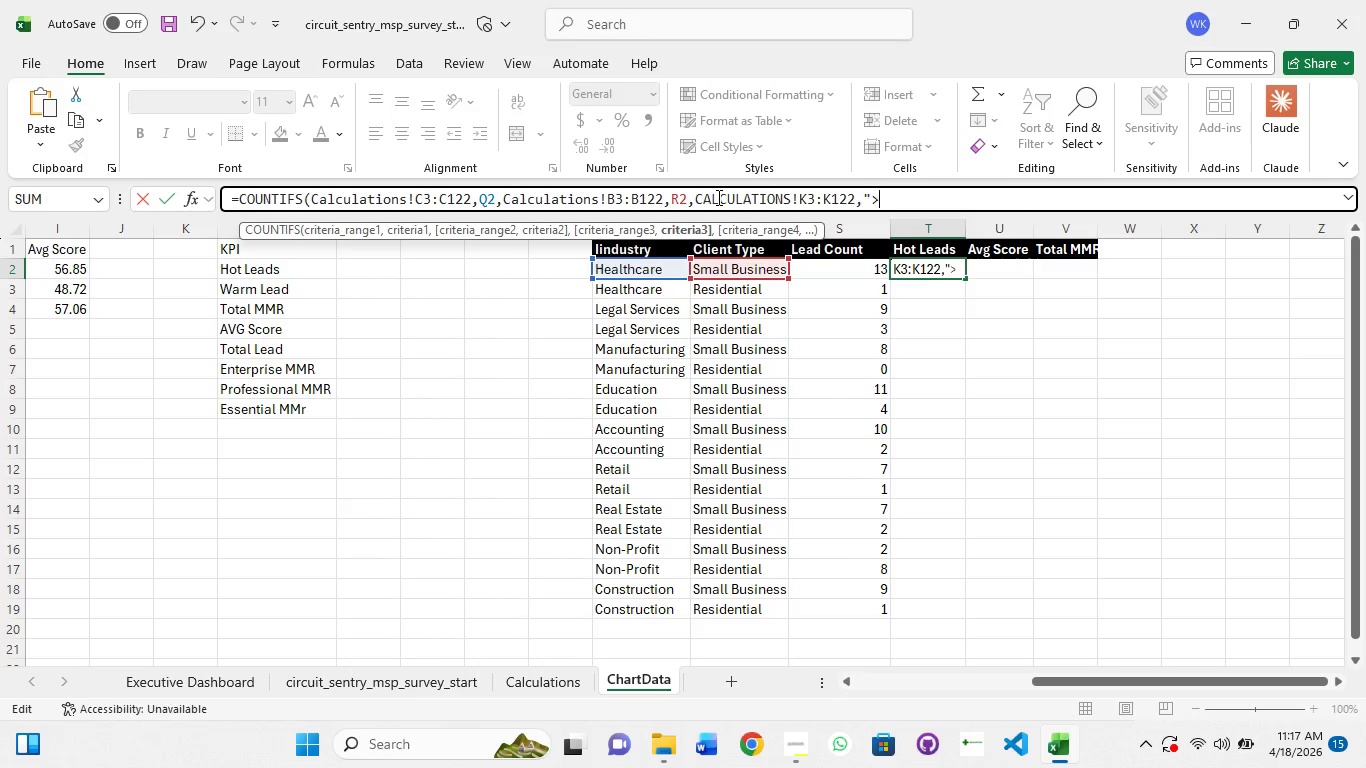 
key(Shift+Period)
 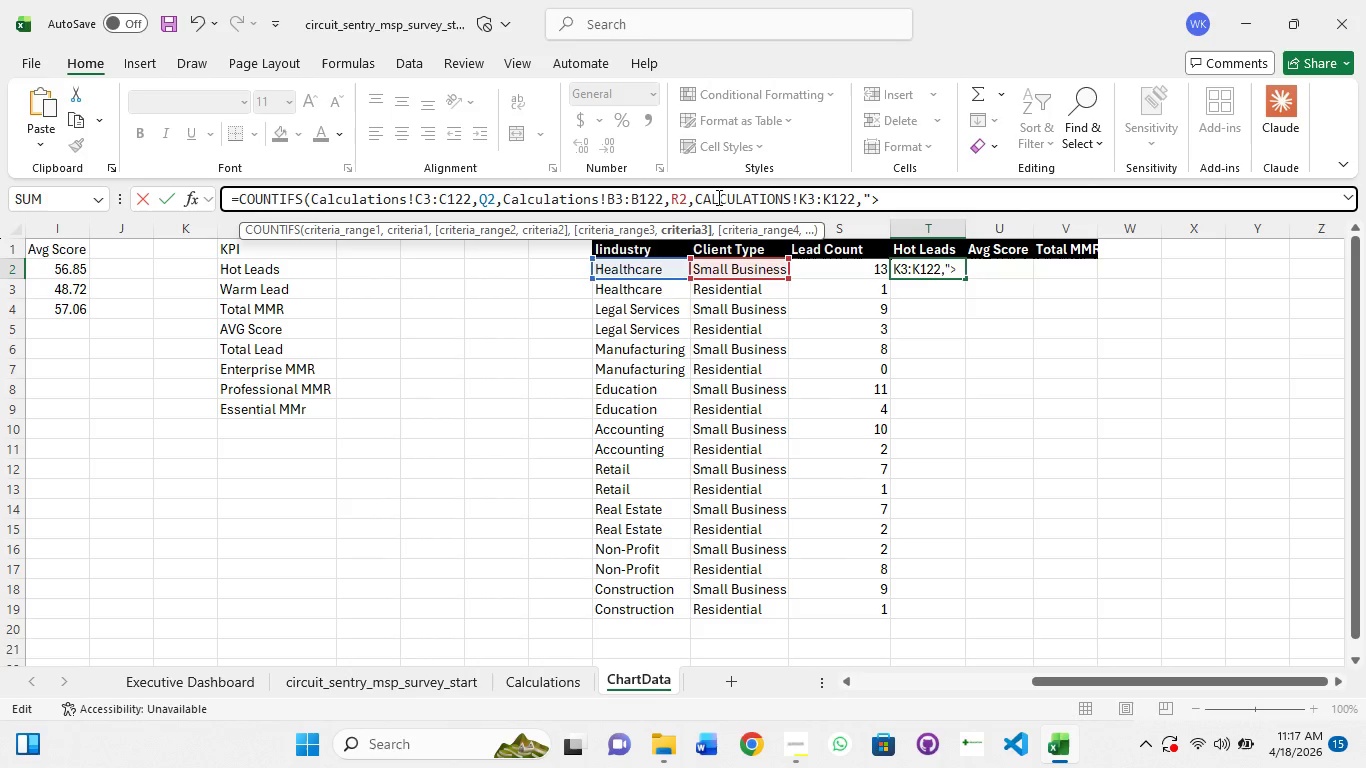 
key(Equal)
 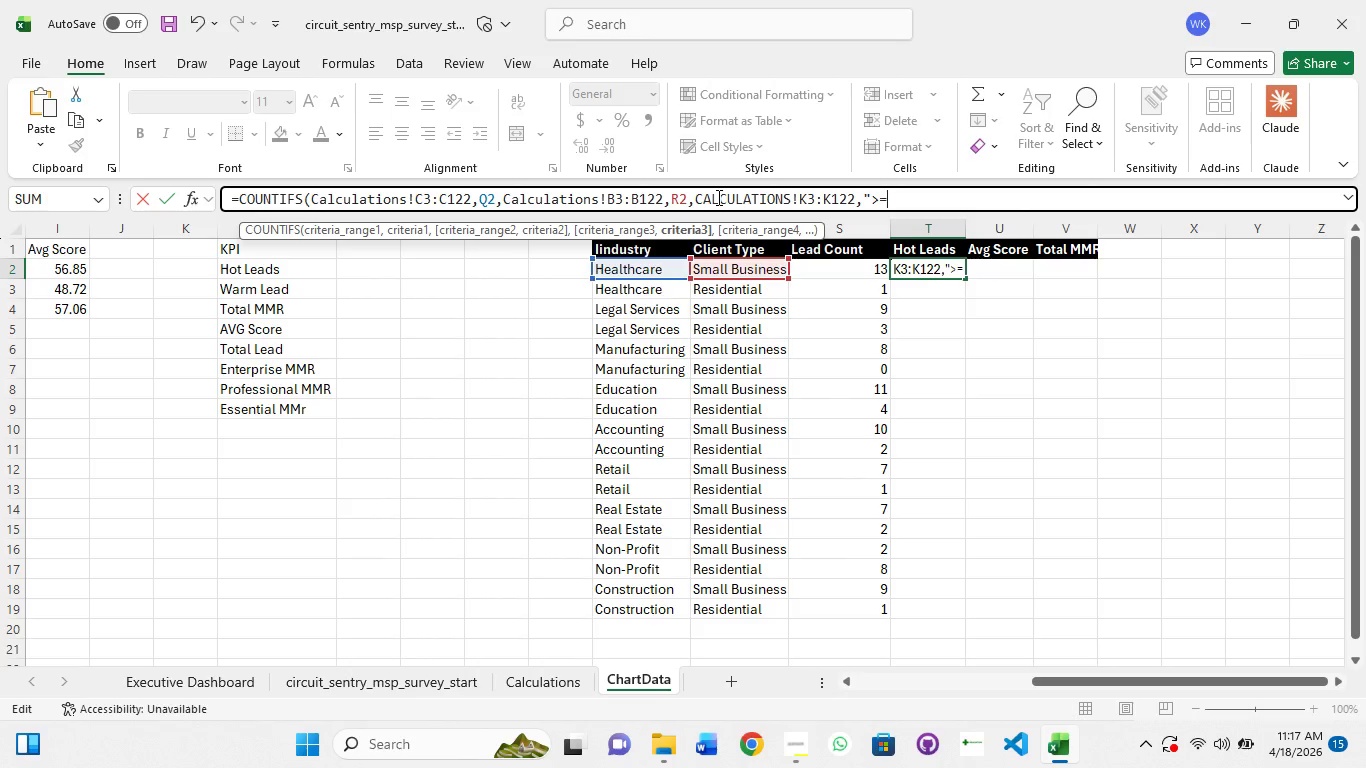 
key(Shift+Quote)
 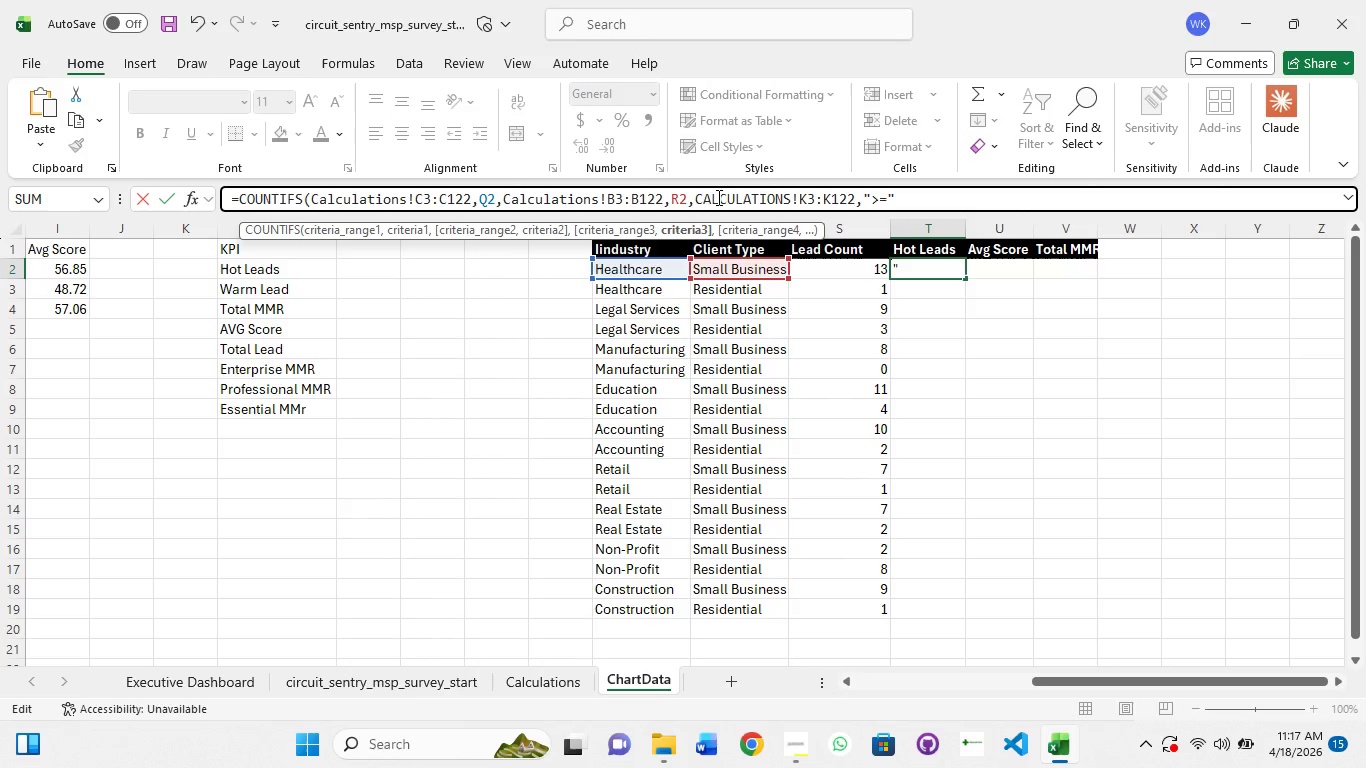 
hold_key(key=ShiftRight, duration=1.0)
 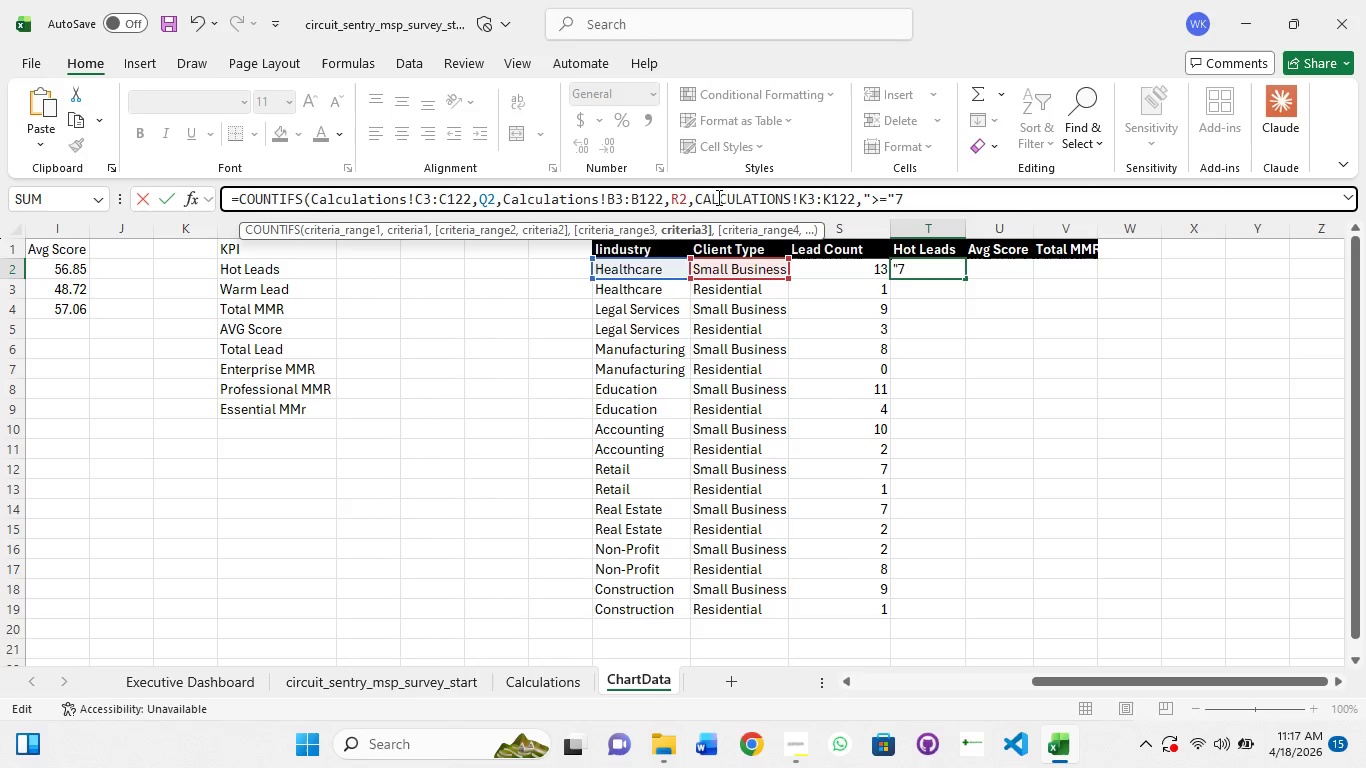 
key(7)
 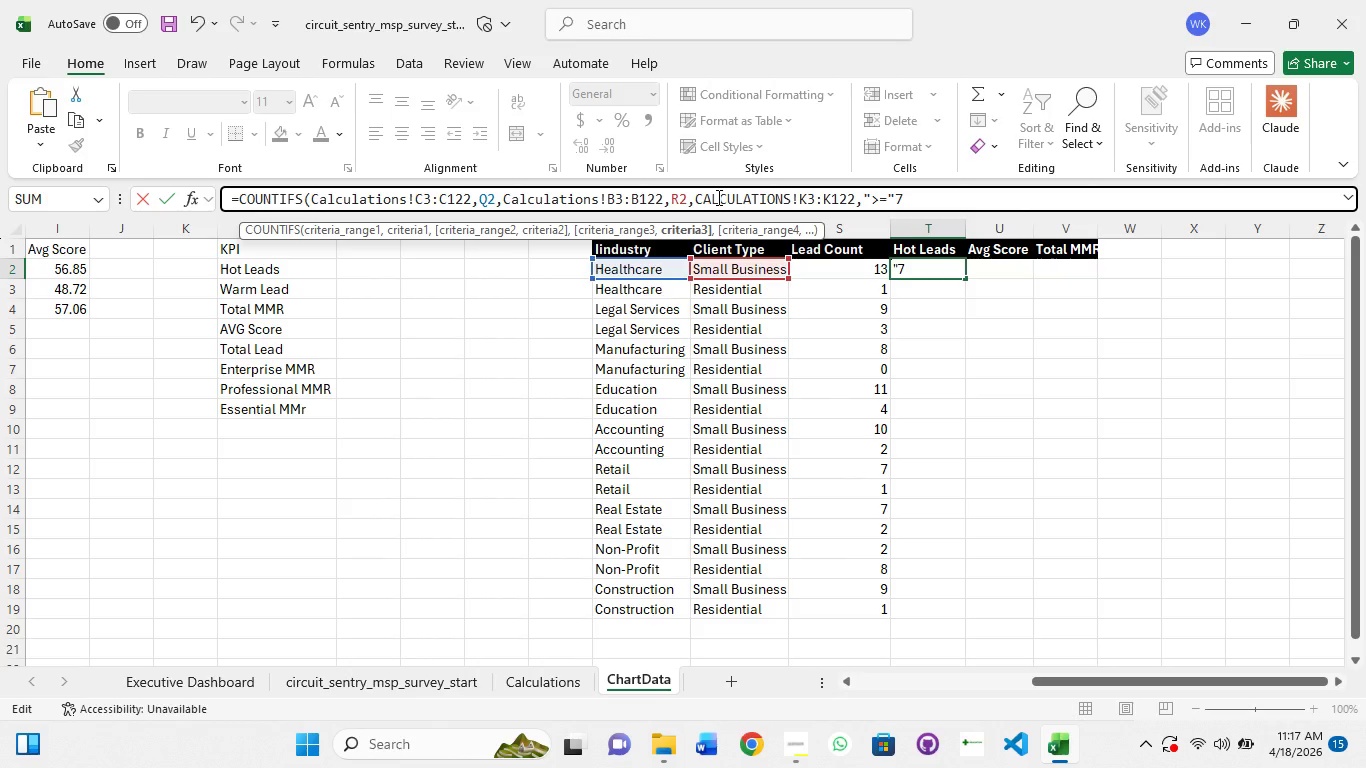 
key(Backspace)
 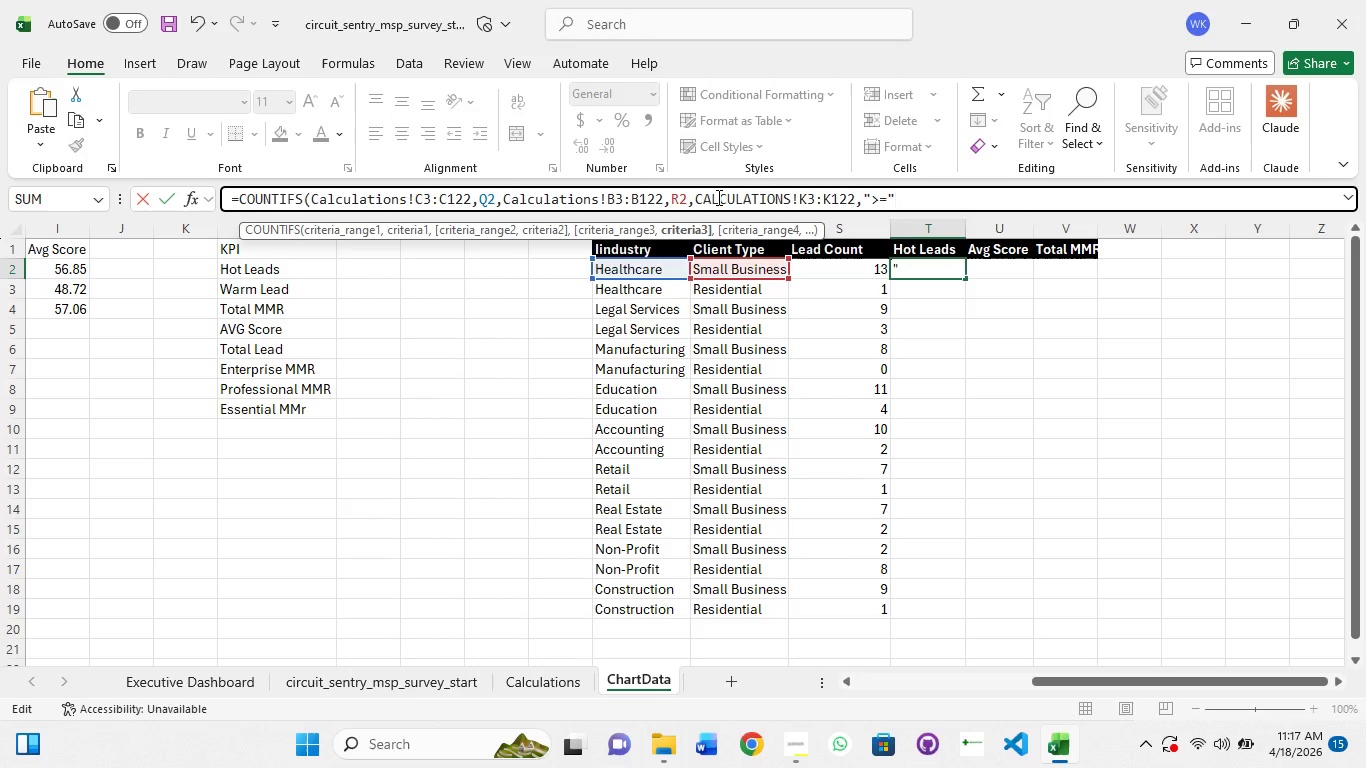 
key(Shift+7)
 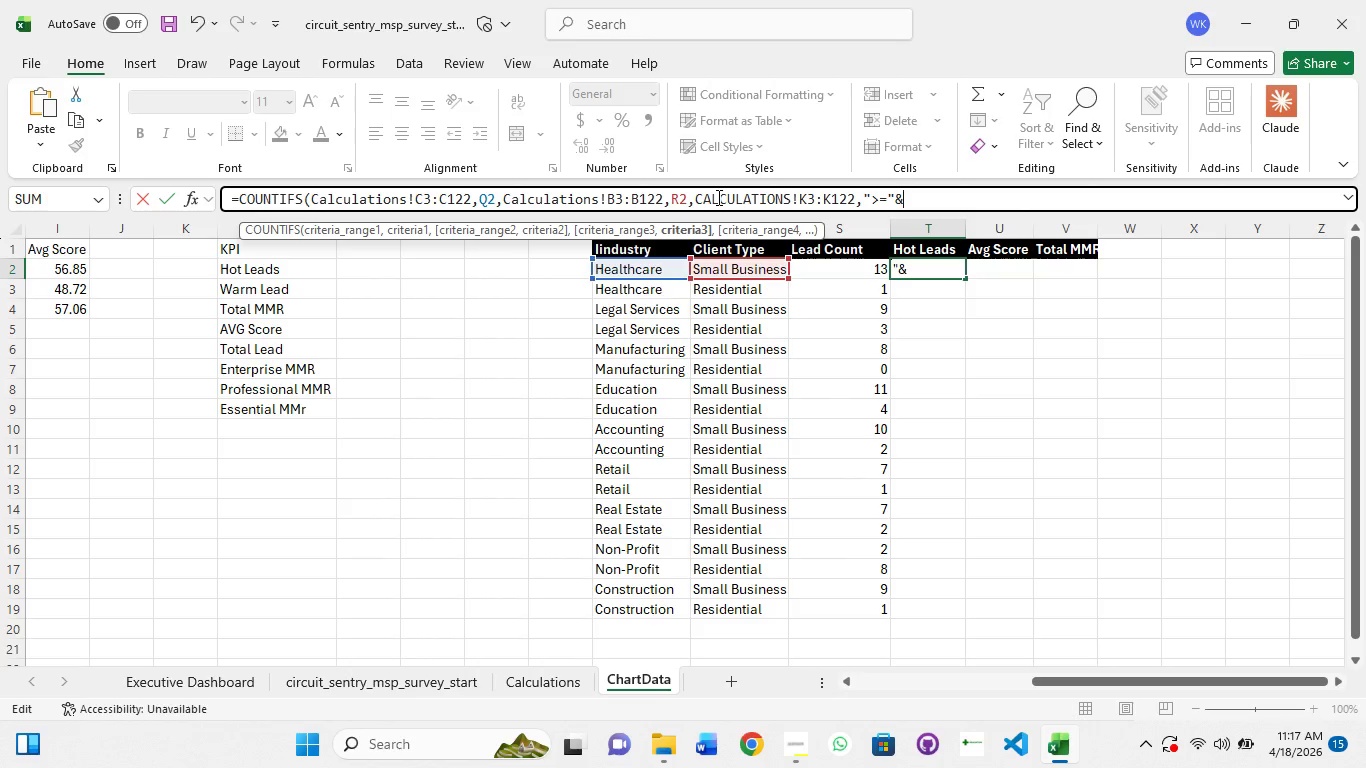 
type(75))
 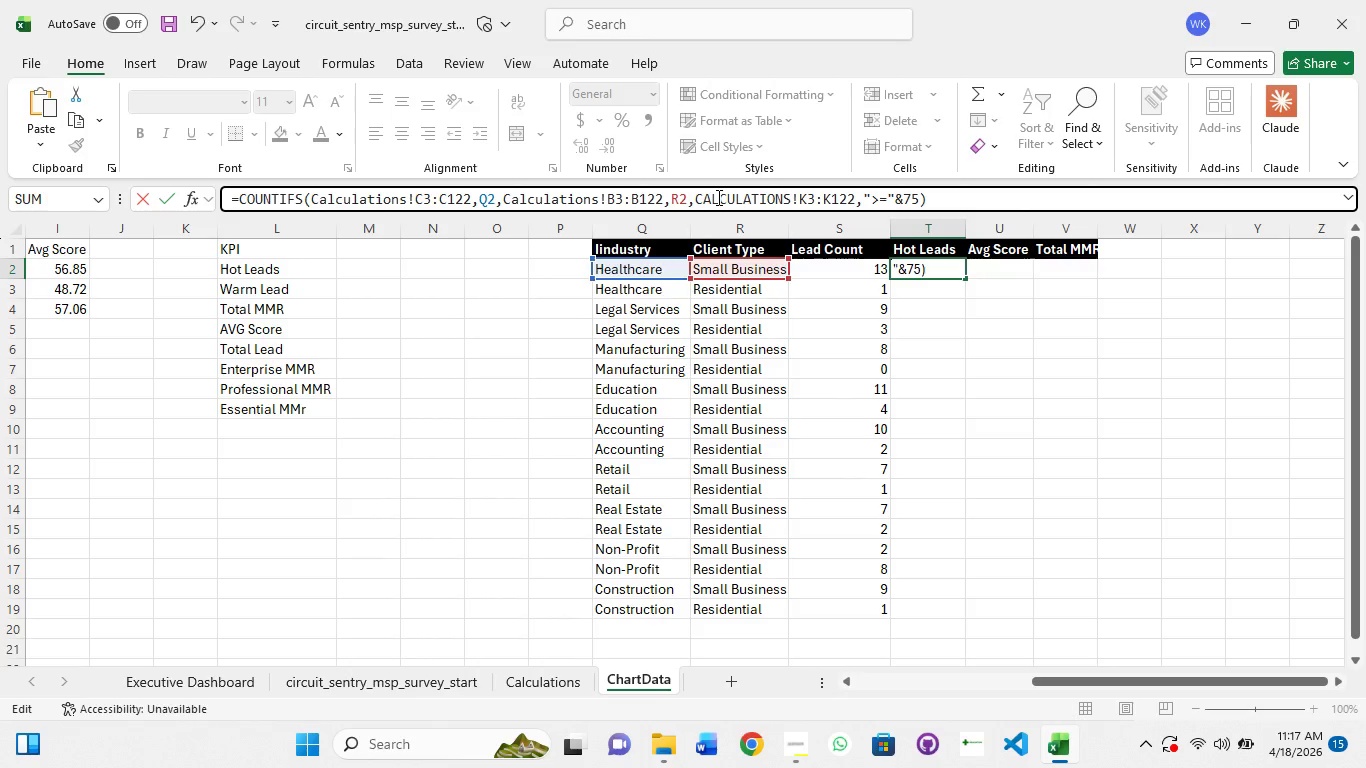 
key(Enter)
 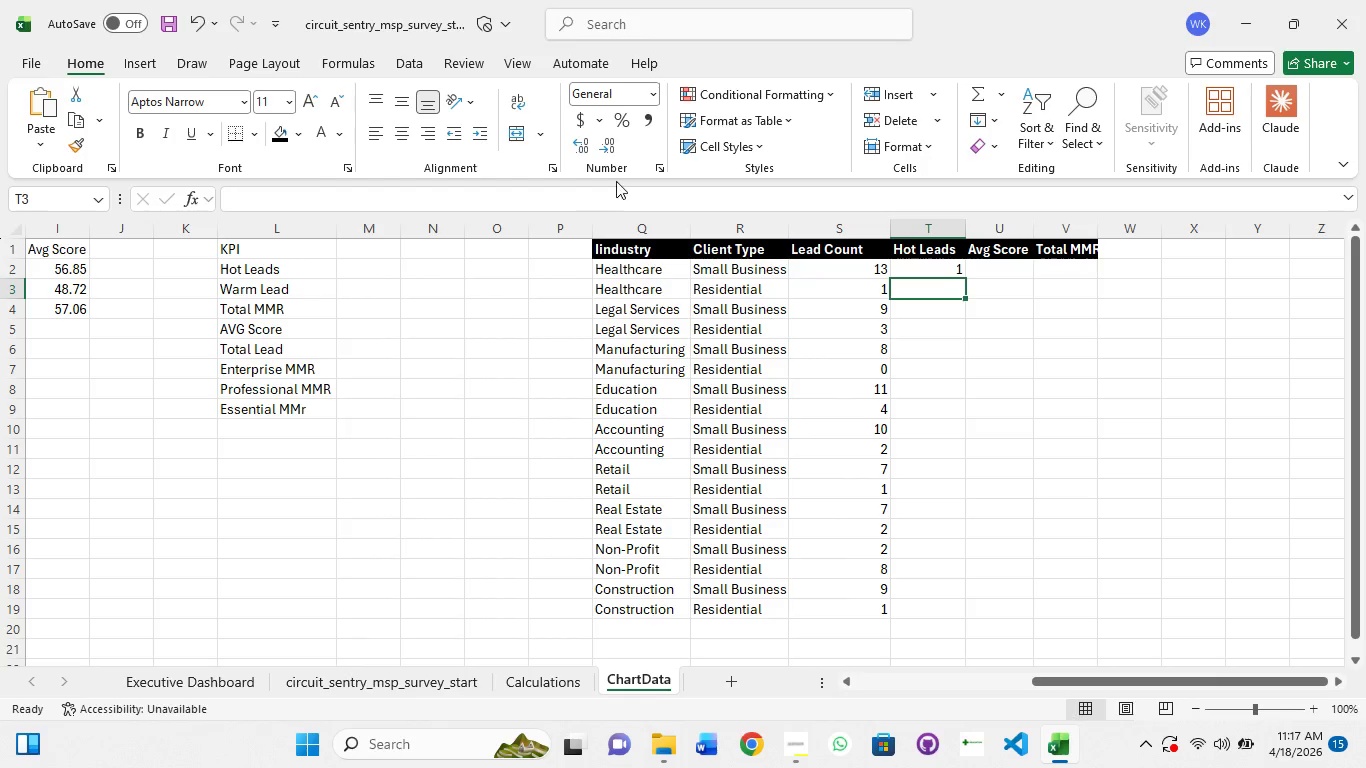 
left_click([918, 267])
 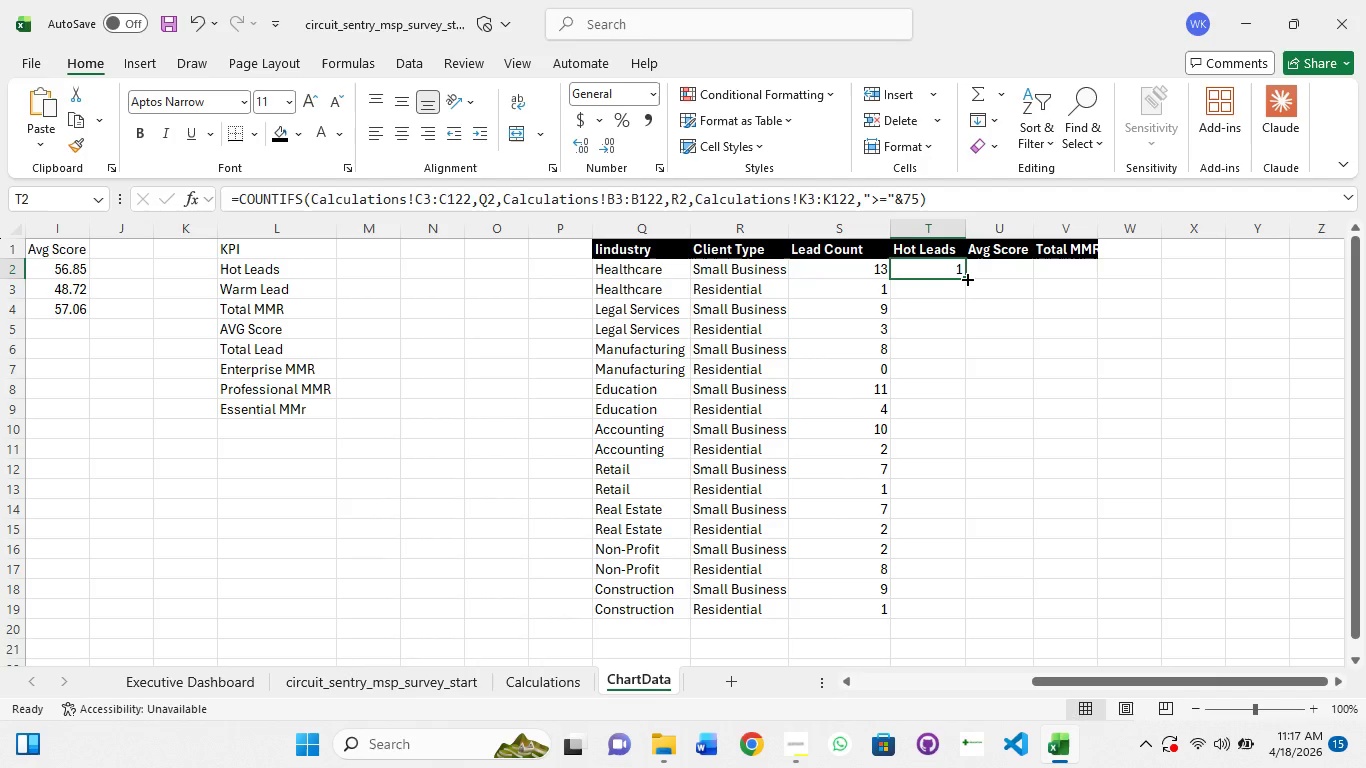 
left_click_drag(start_coordinate=[966, 278], to_coordinate=[929, 614])
 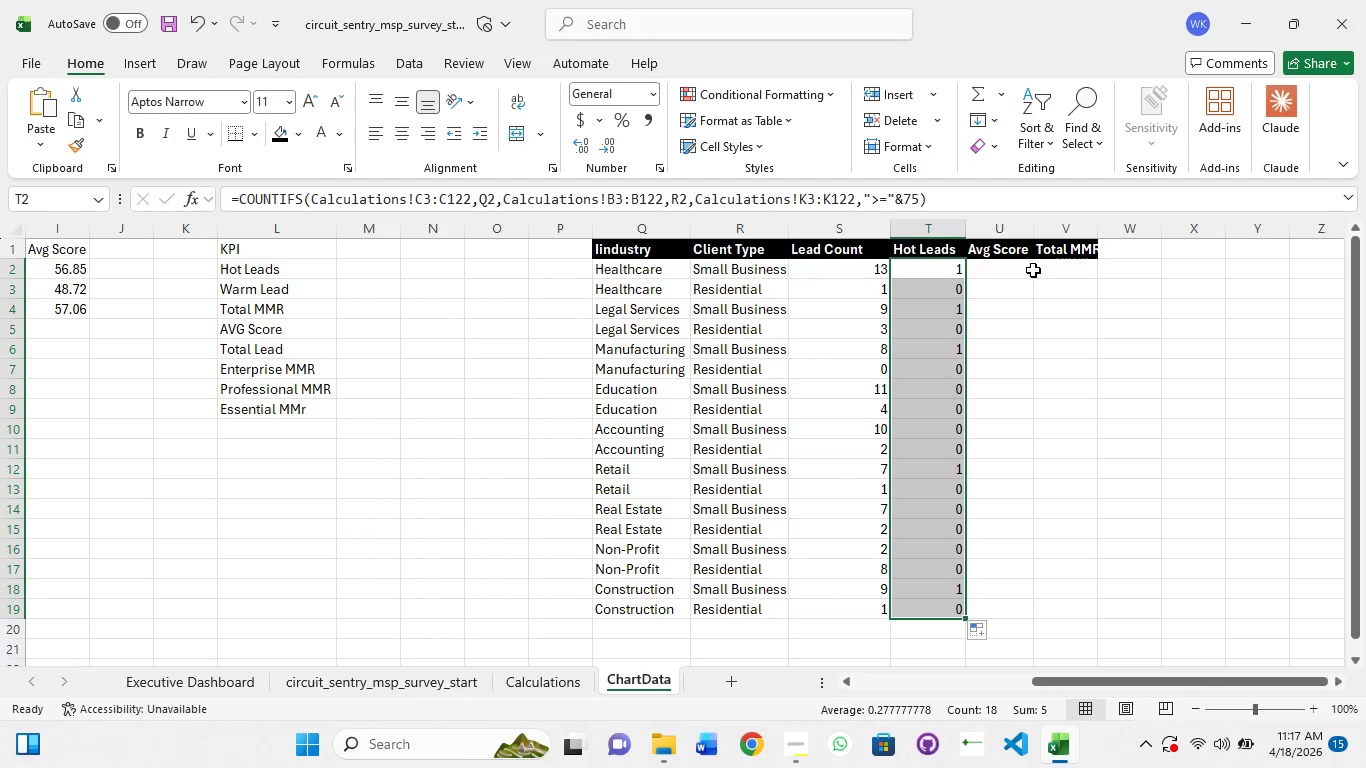 
left_click([1017, 266])
 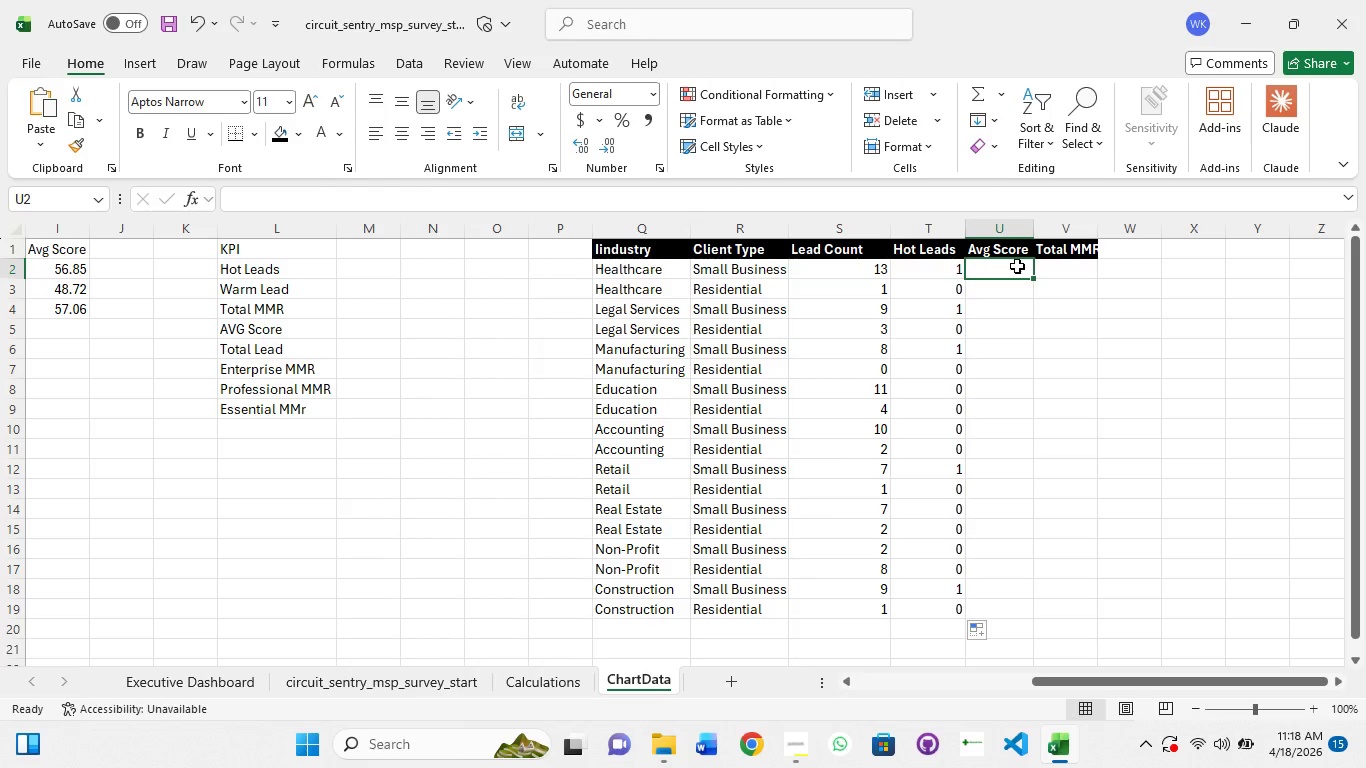 
wait(32.69)
 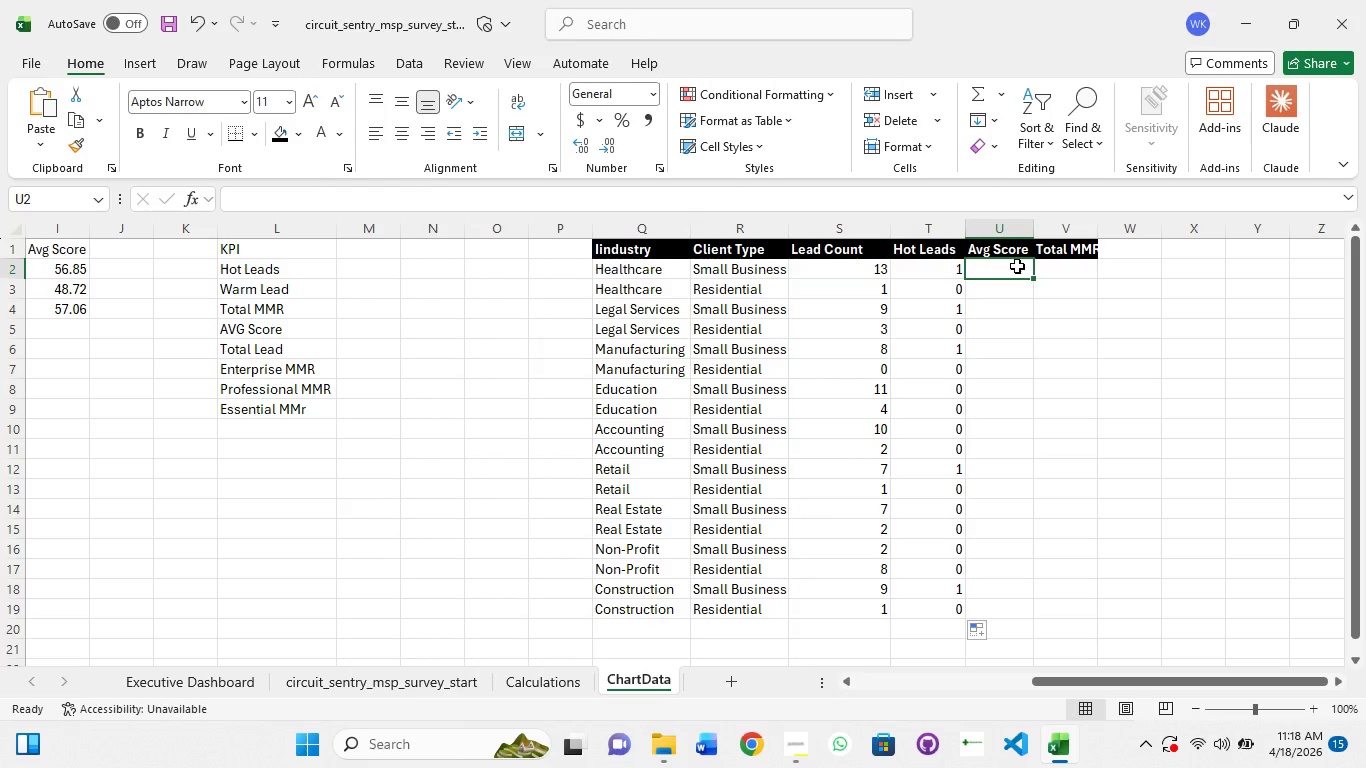 
left_click([944, 271])
 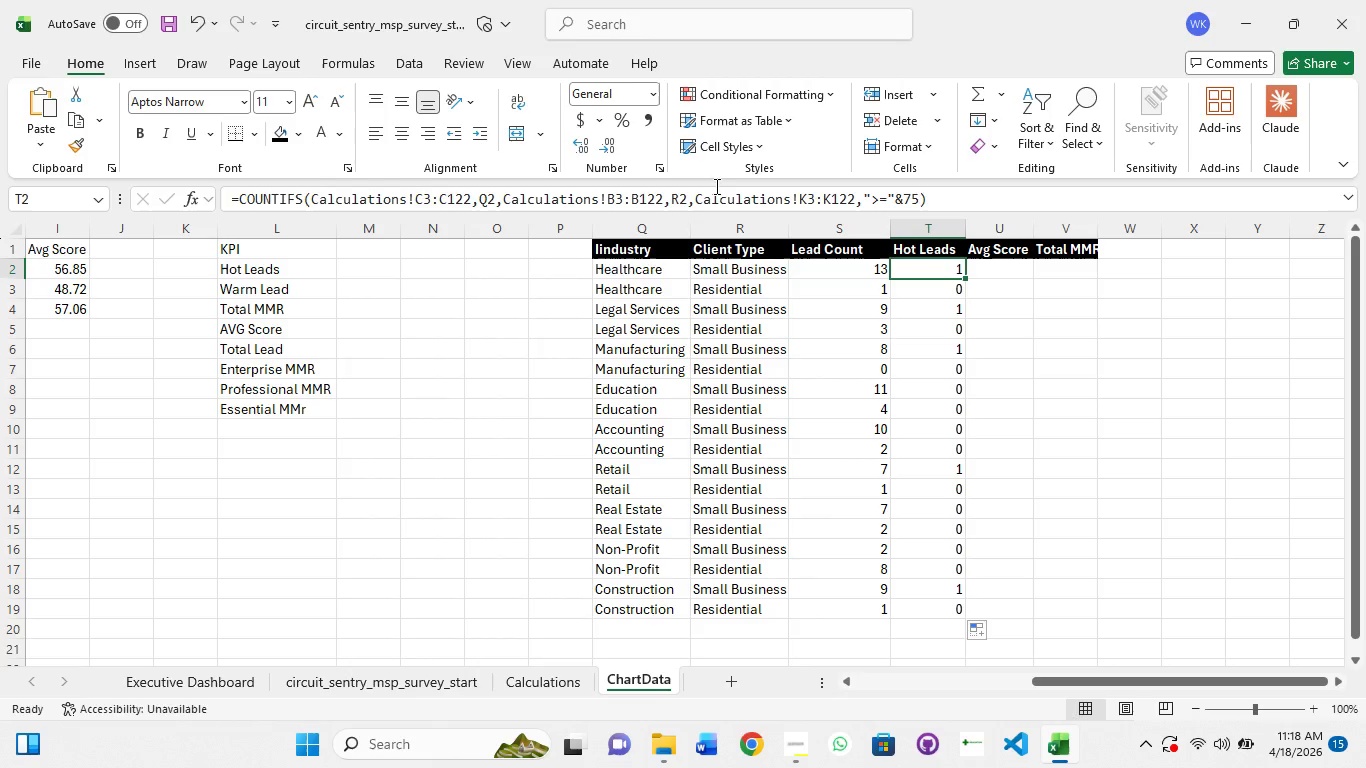 
left_click([715, 198])
 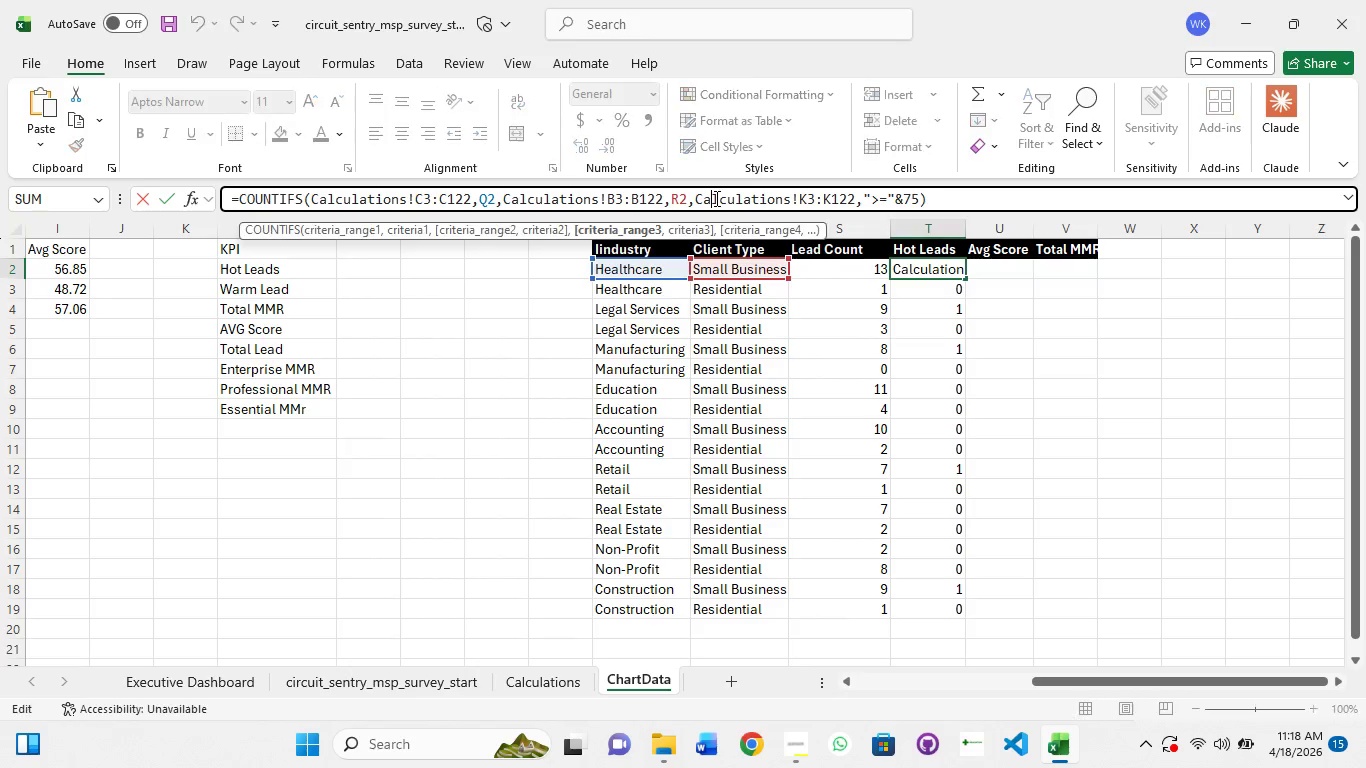 
key(Control+A)
 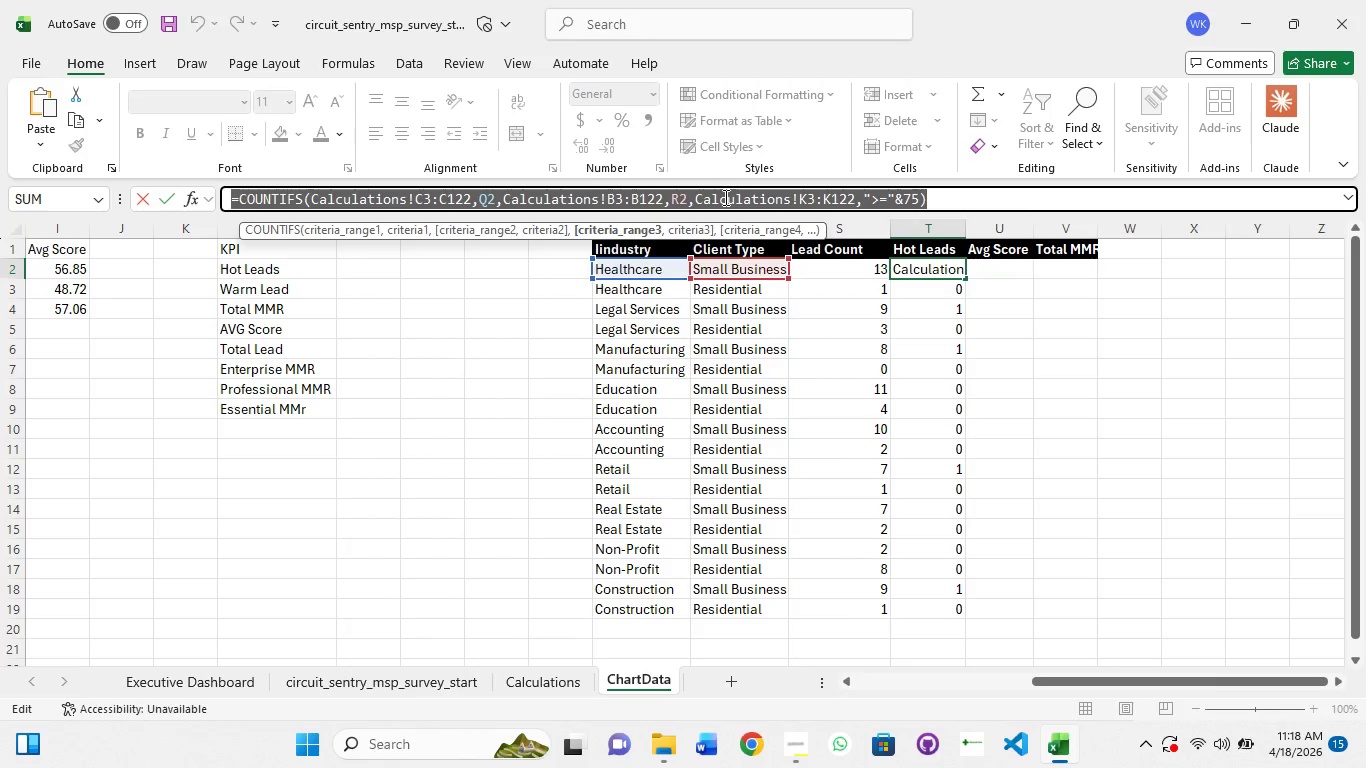 
key(Control+C)
 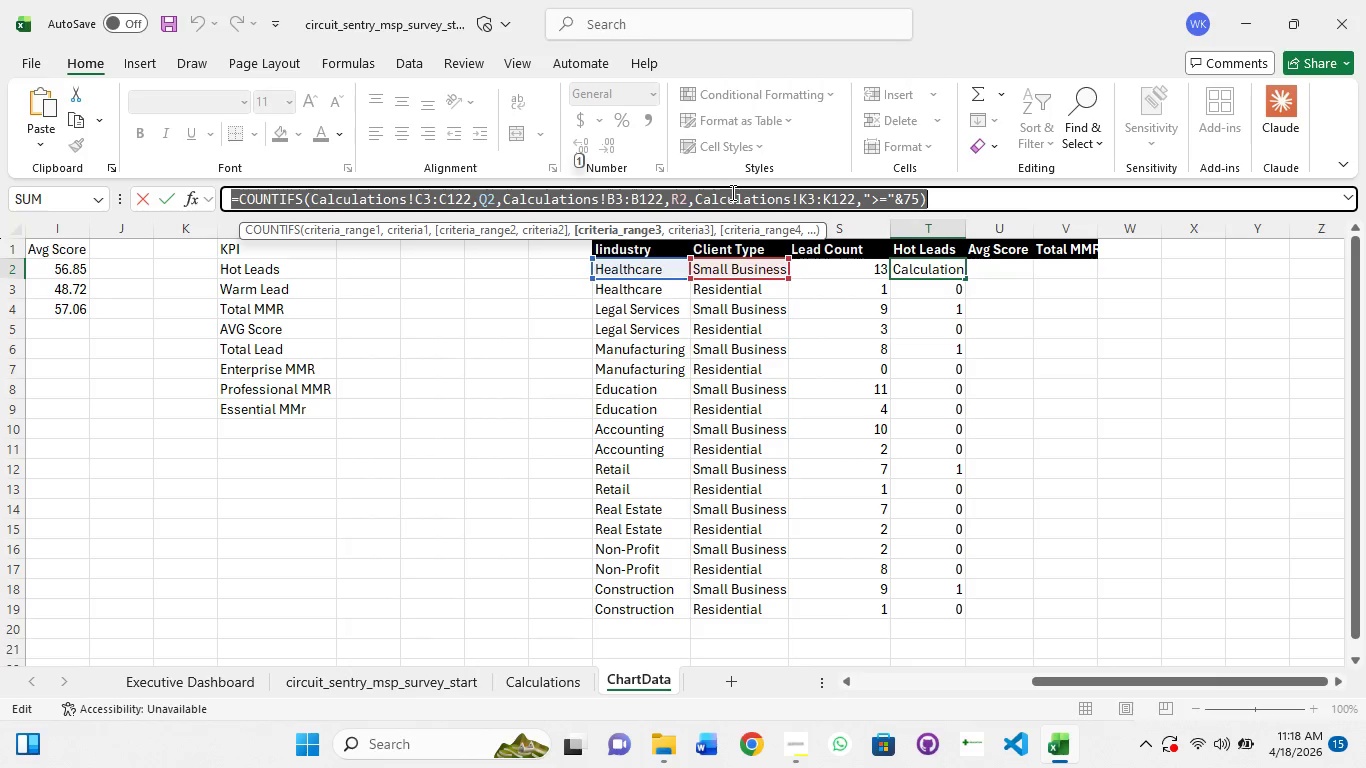 
key(Escape)
 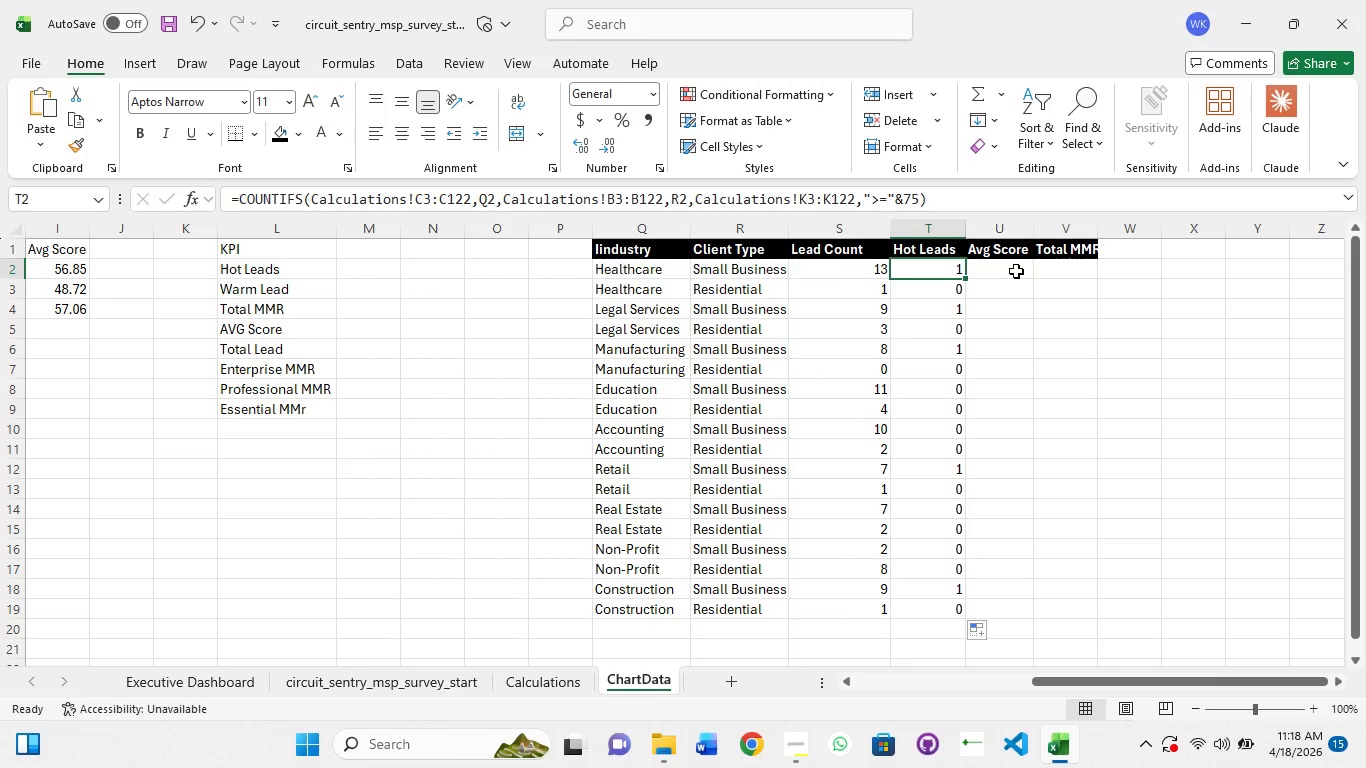 
left_click([1014, 271])
 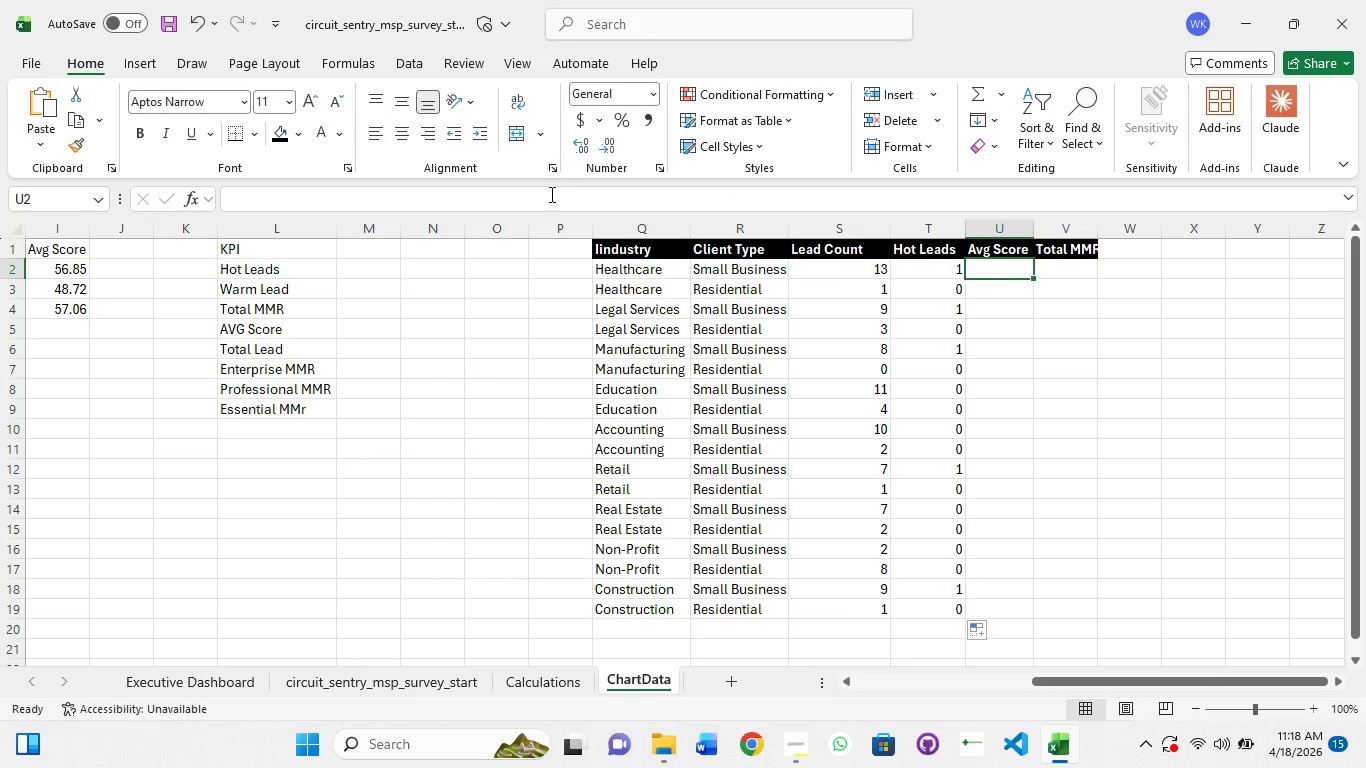 
left_click([550, 196])
 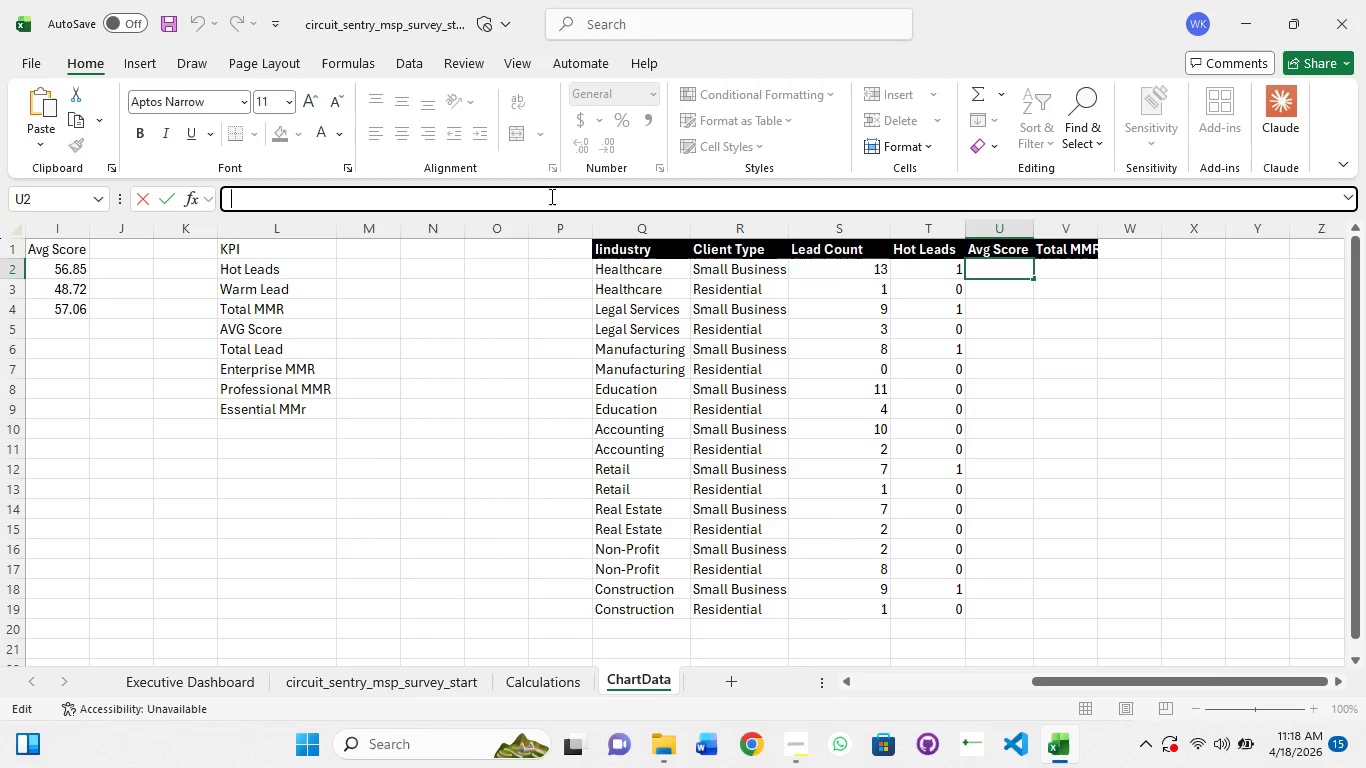 
key(Control+V)
 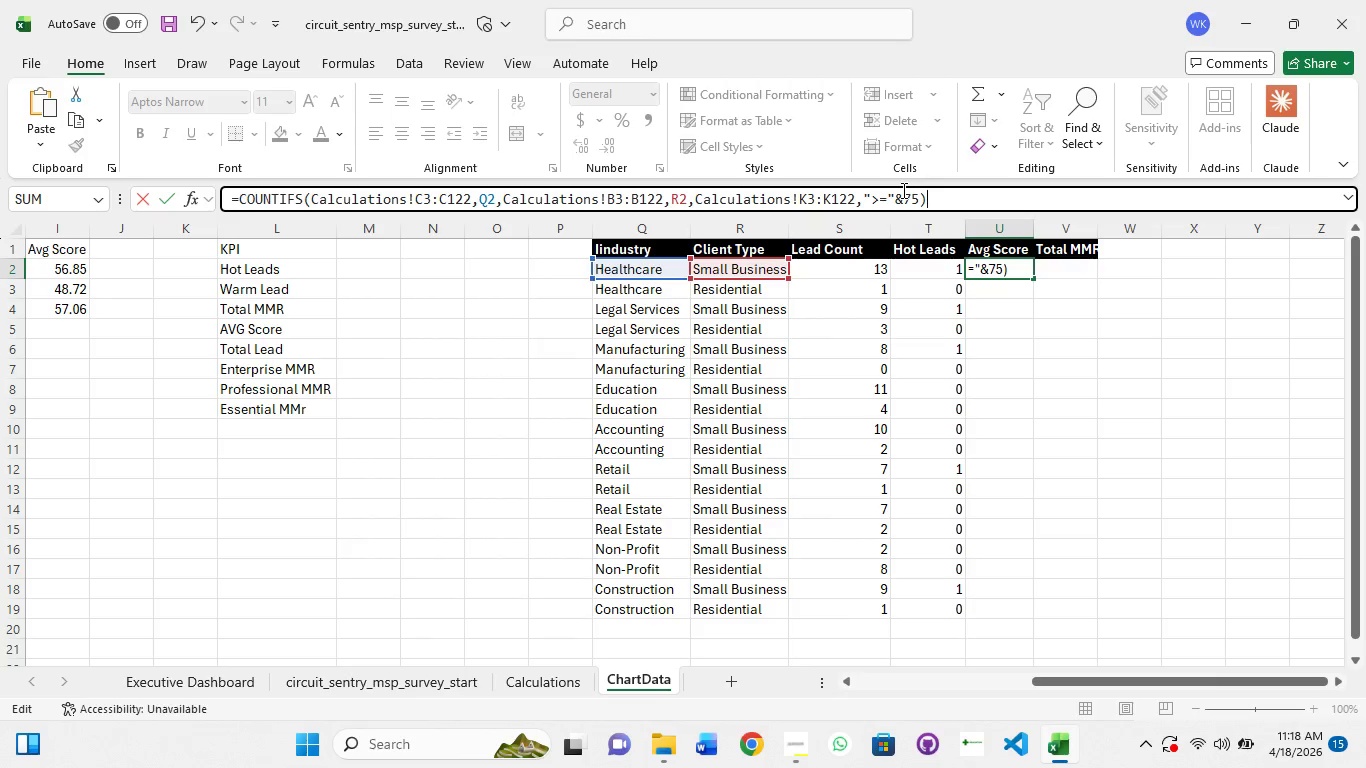 
hold_key(key=Backspace, duration=0.64)
 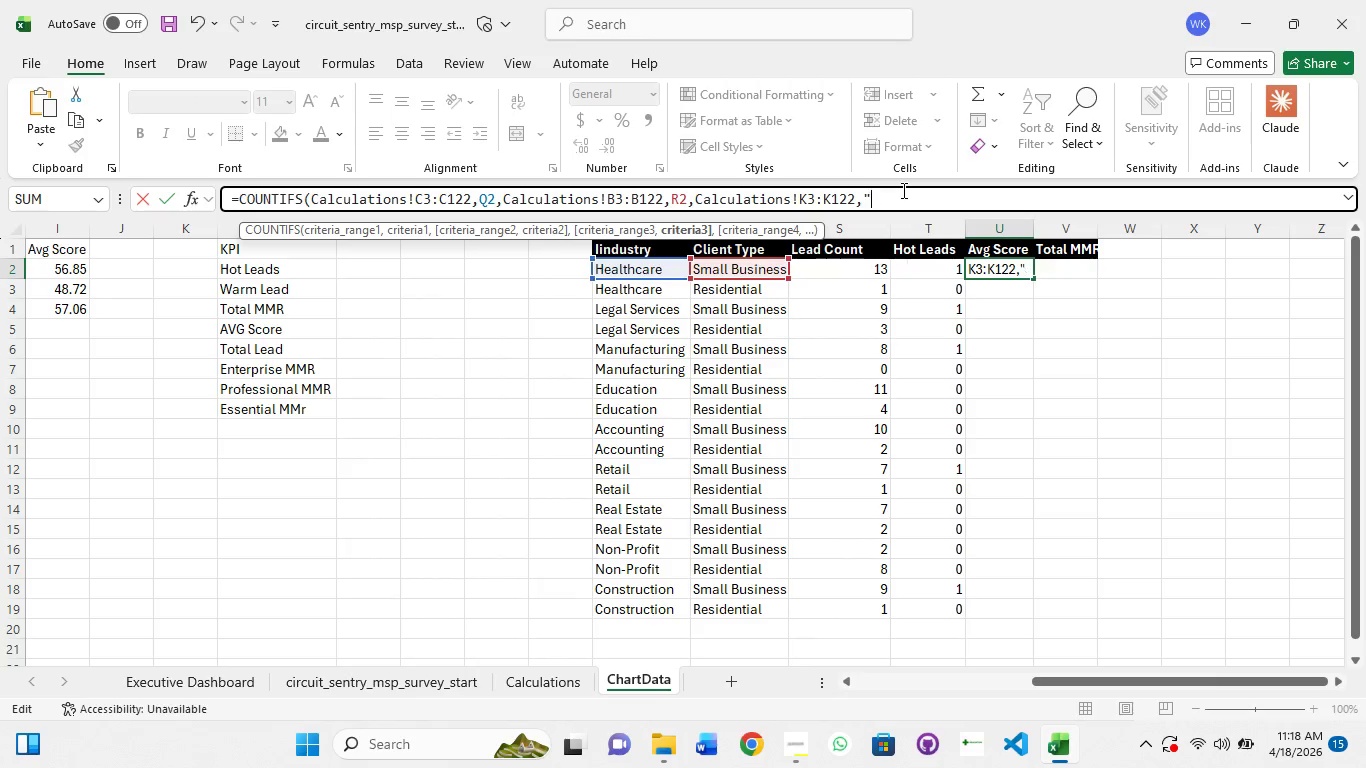 
hold_key(key=Backspace, duration=0.53)
 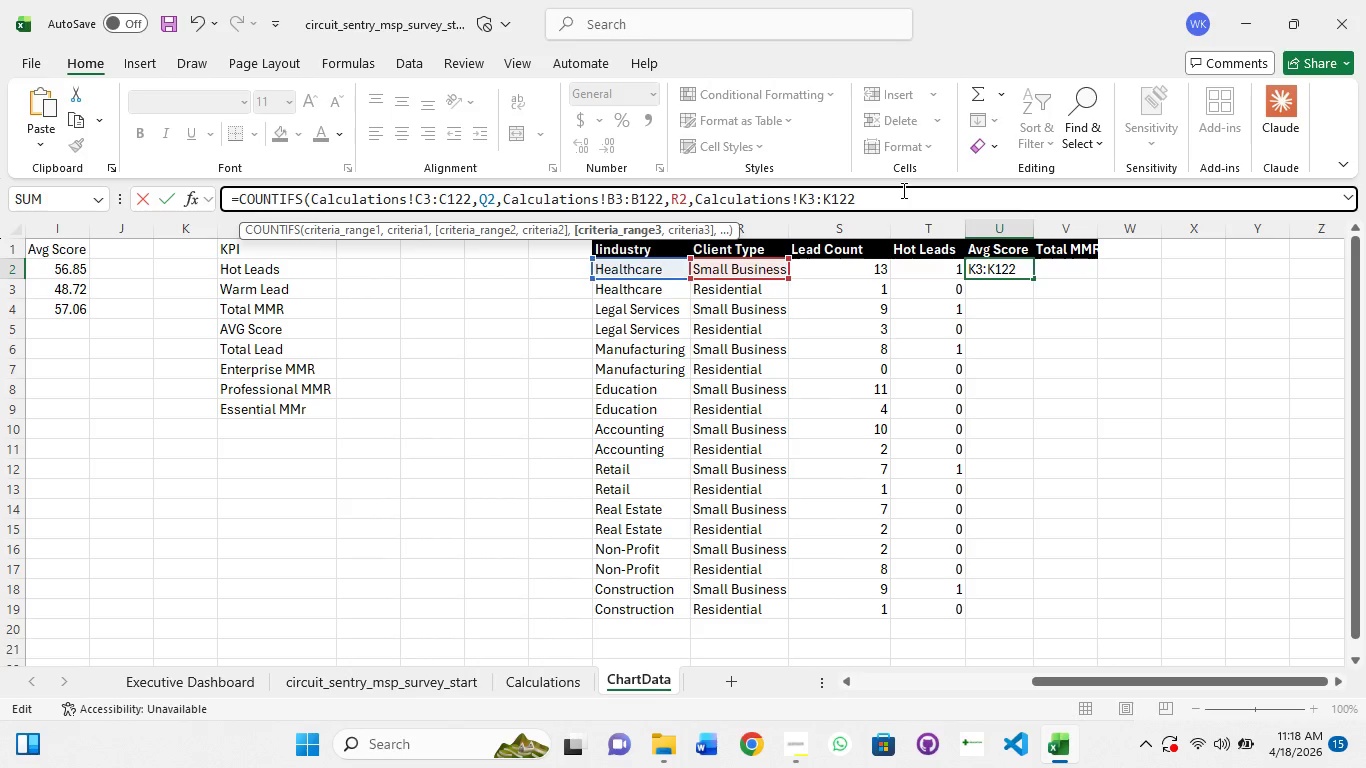 
wait(11.17)
 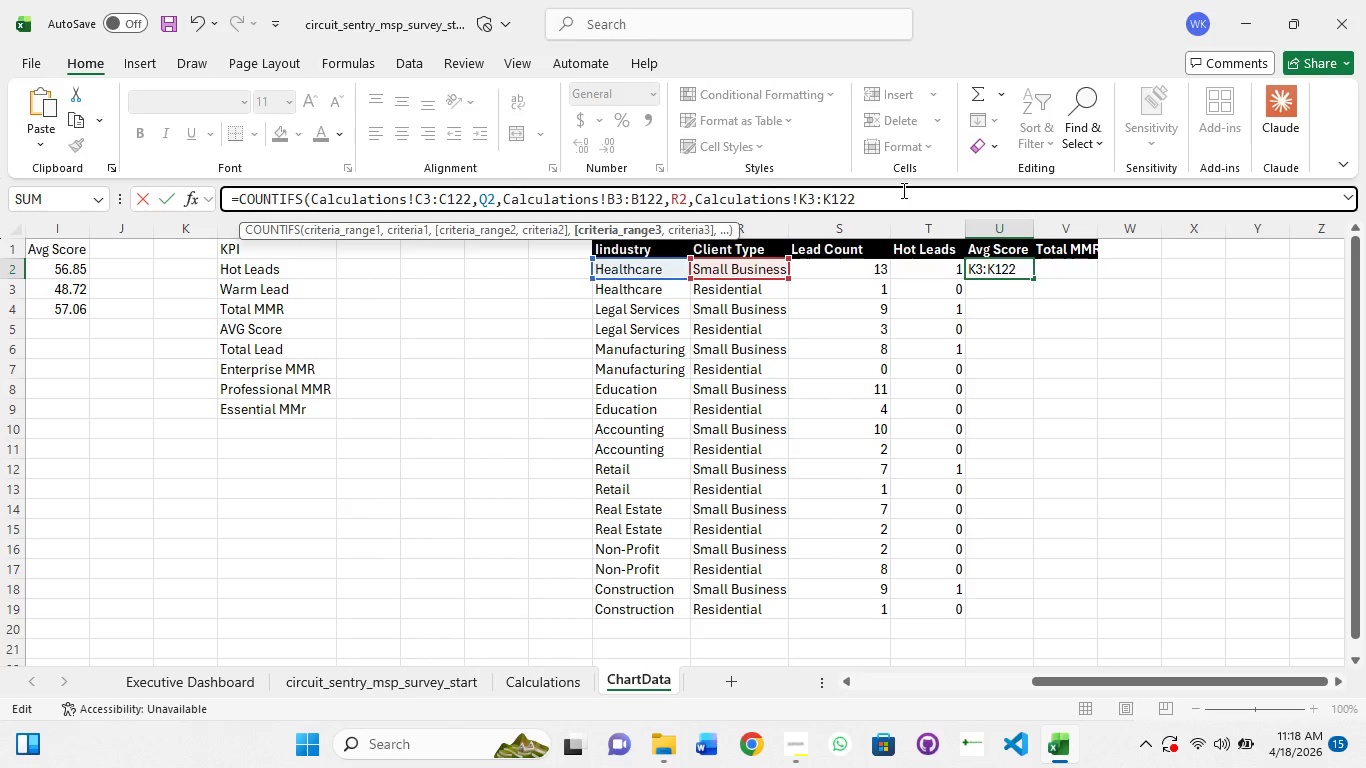 
hold_key(key=Backspace, duration=1.5)
 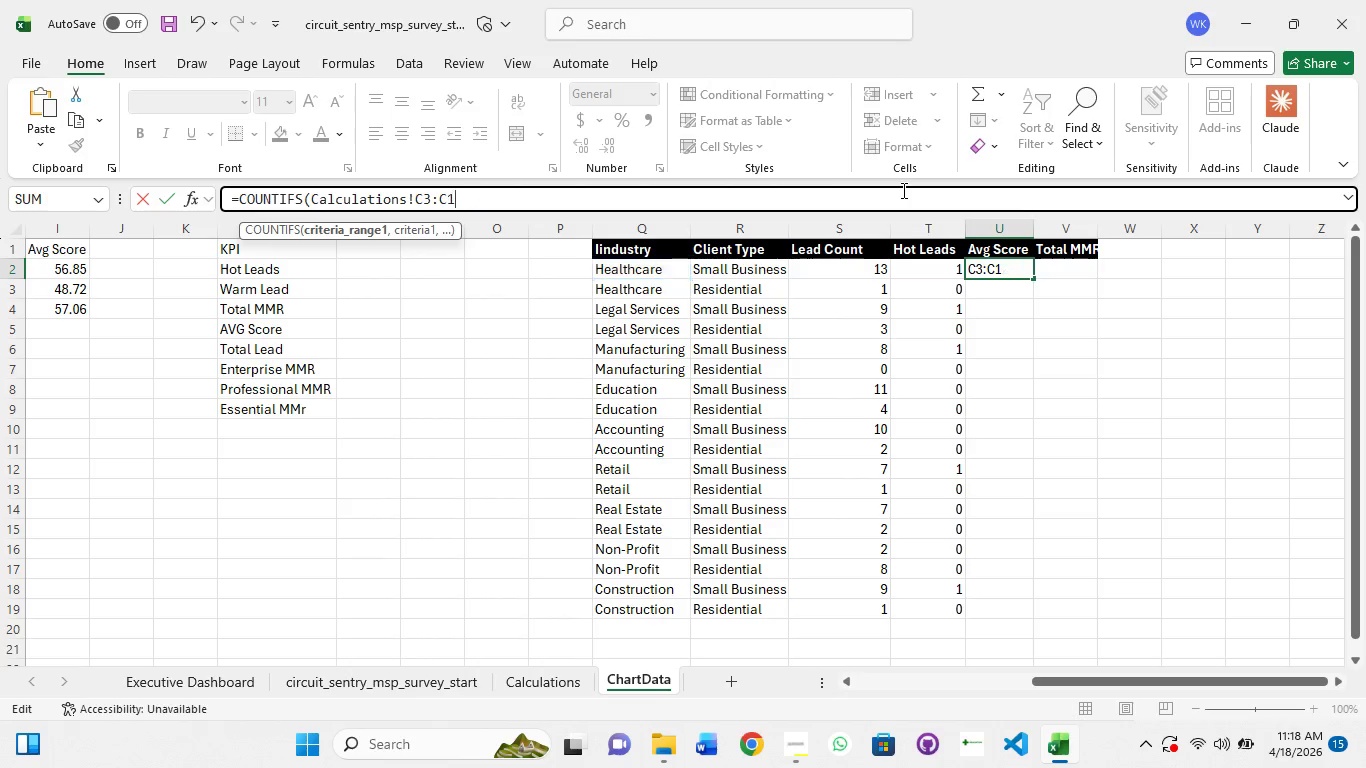 
hold_key(key=Backspace, duration=0.48)
 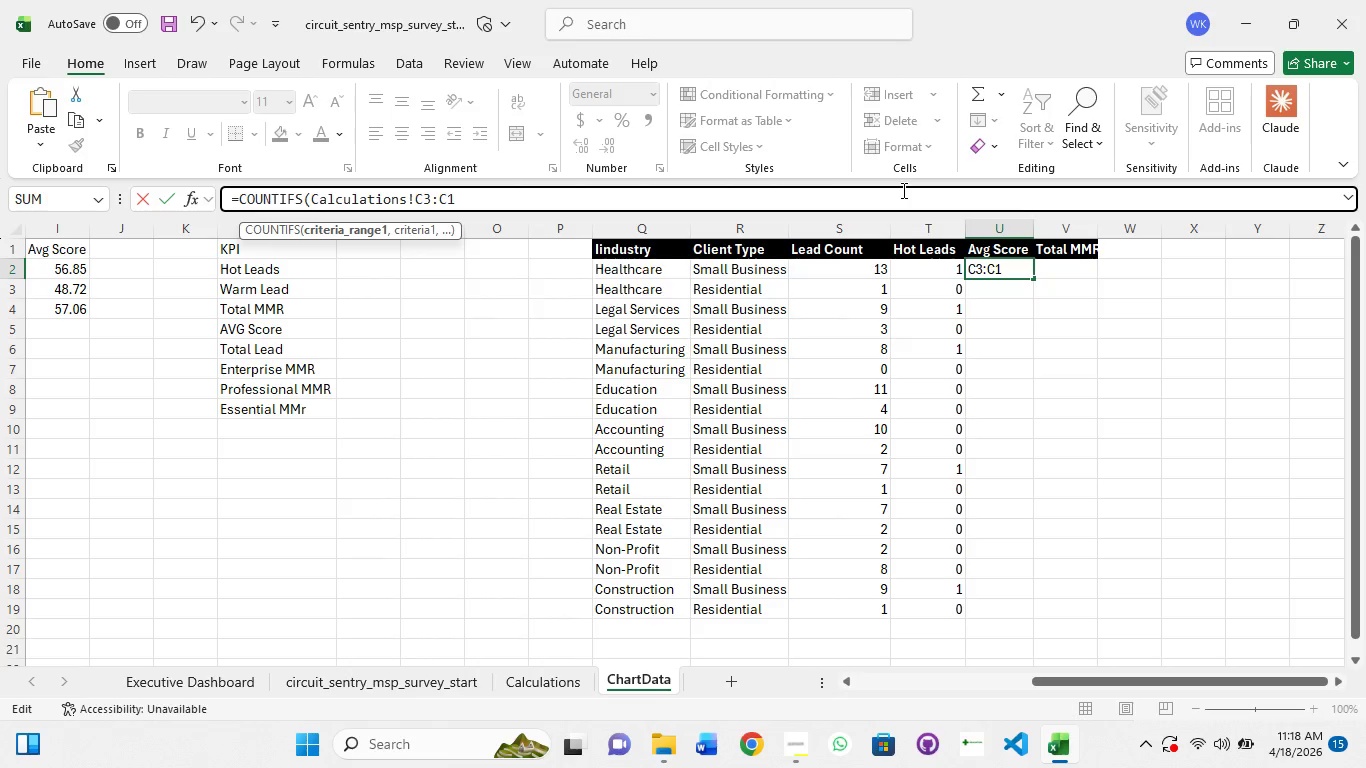 
key(Backspace)
 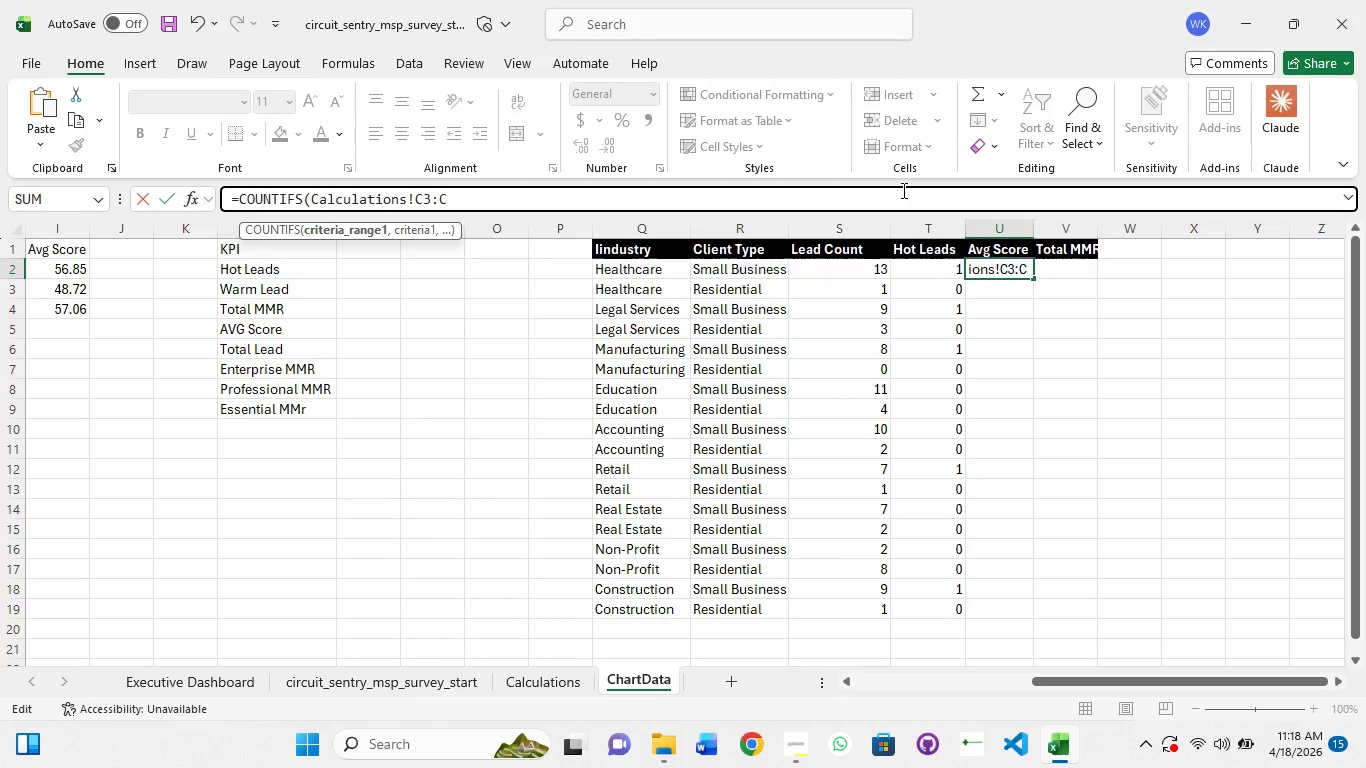 
key(Backspace)
 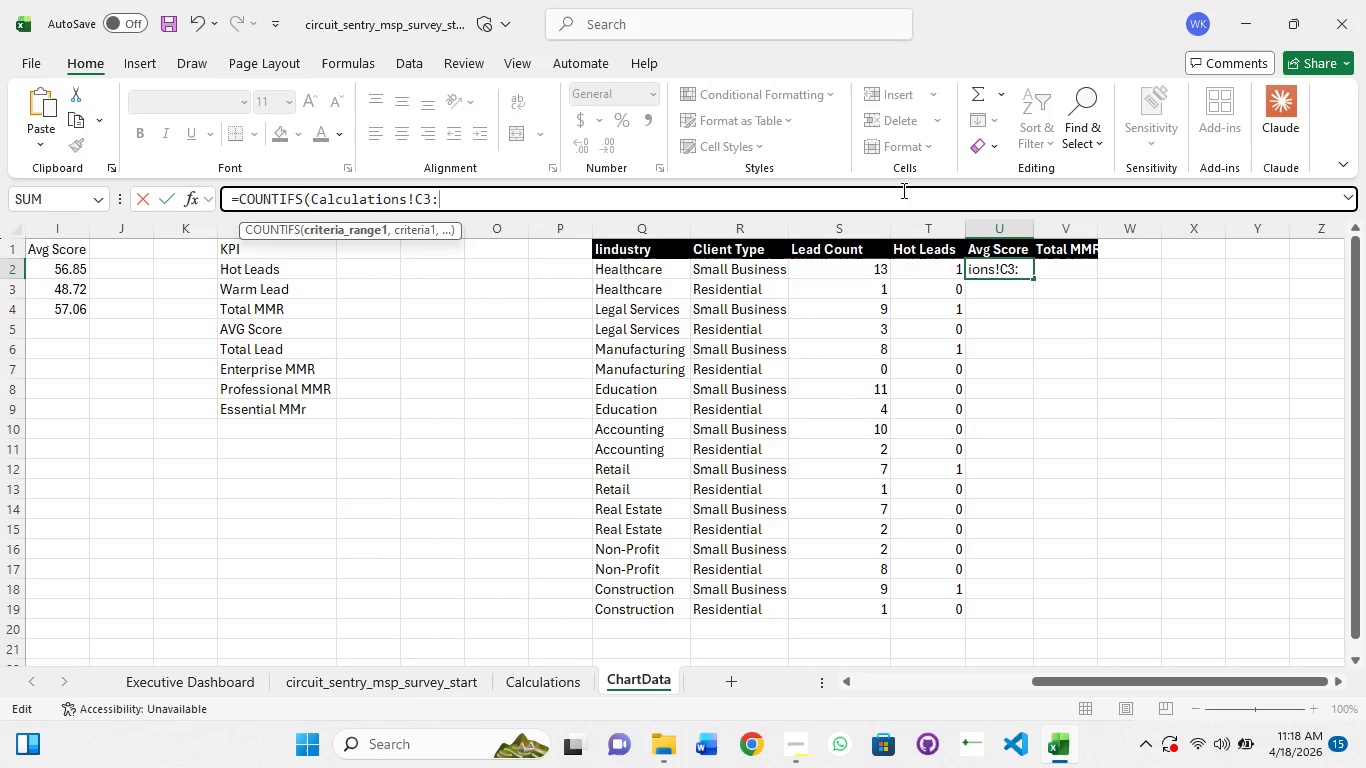 
key(Backspace)
 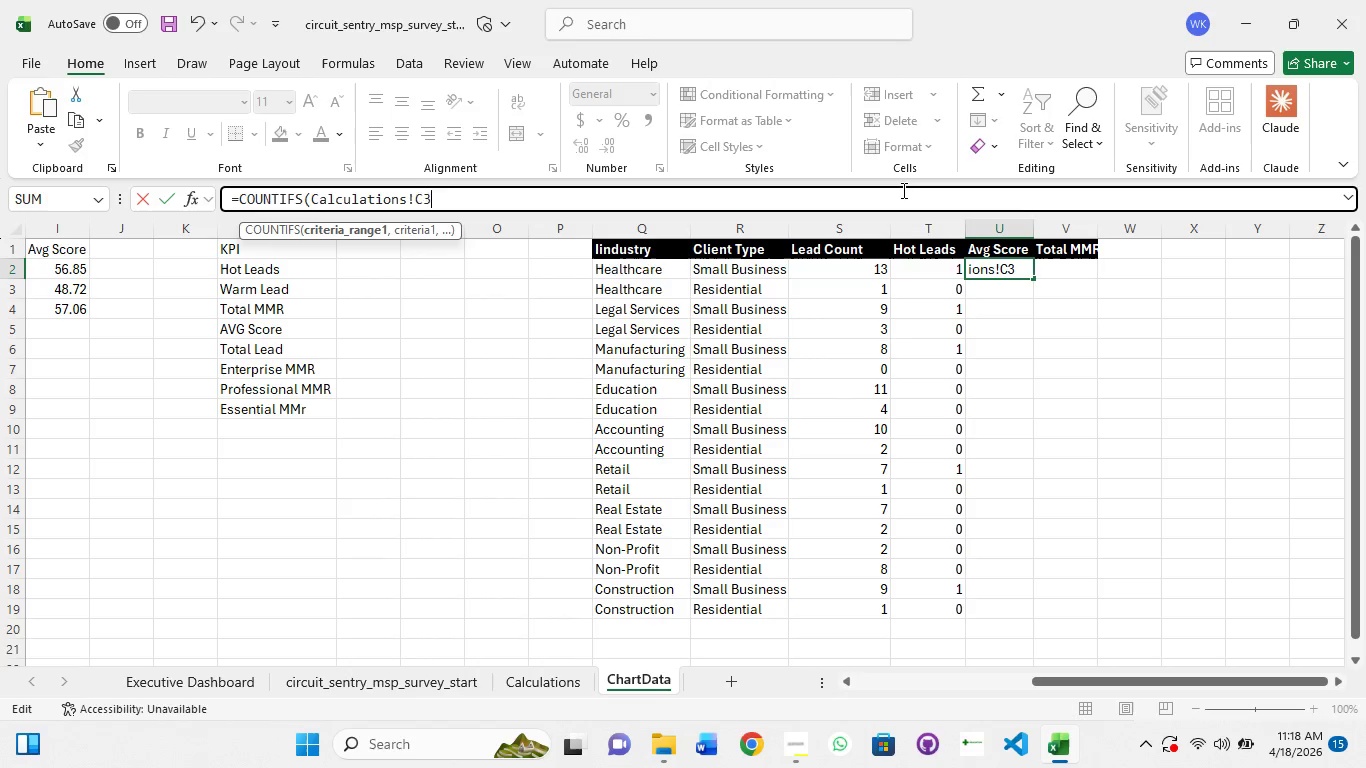 
key(Backspace)
 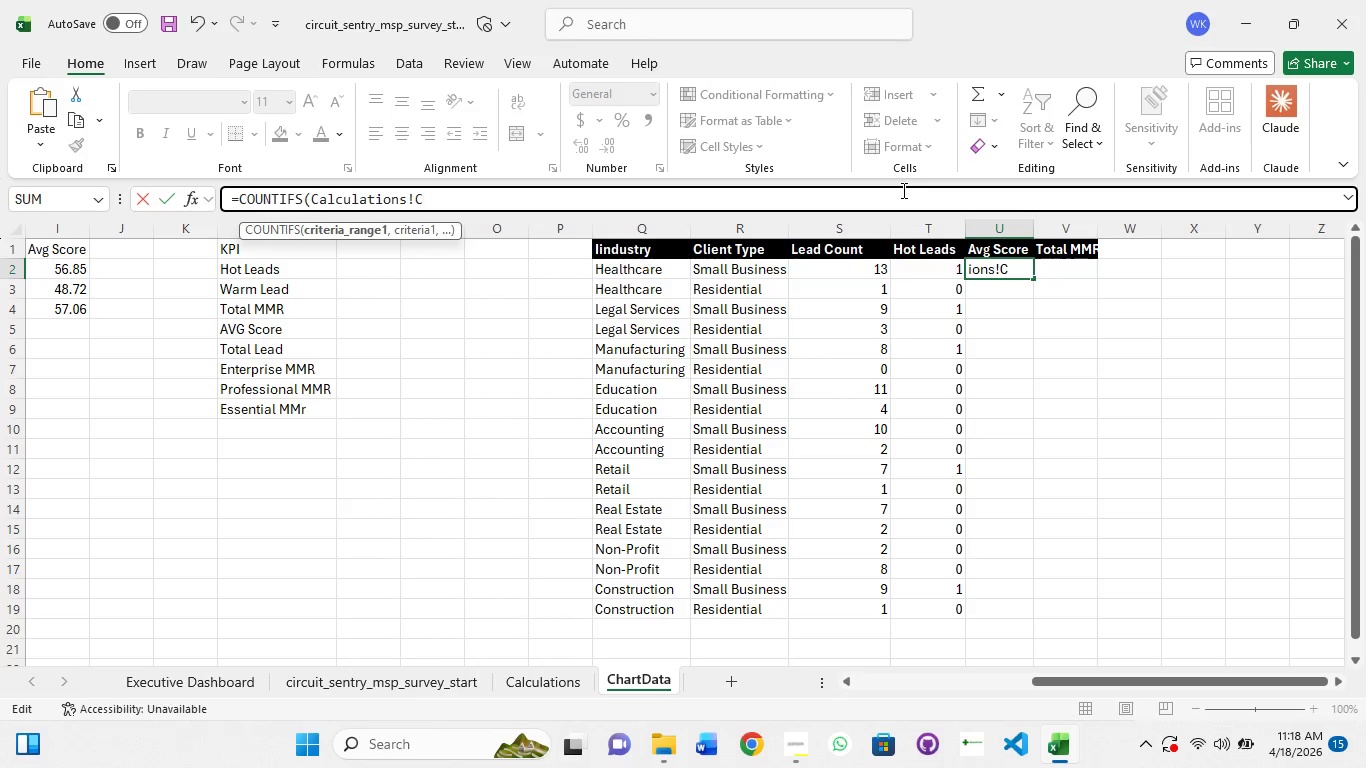 
key(Backspace)
 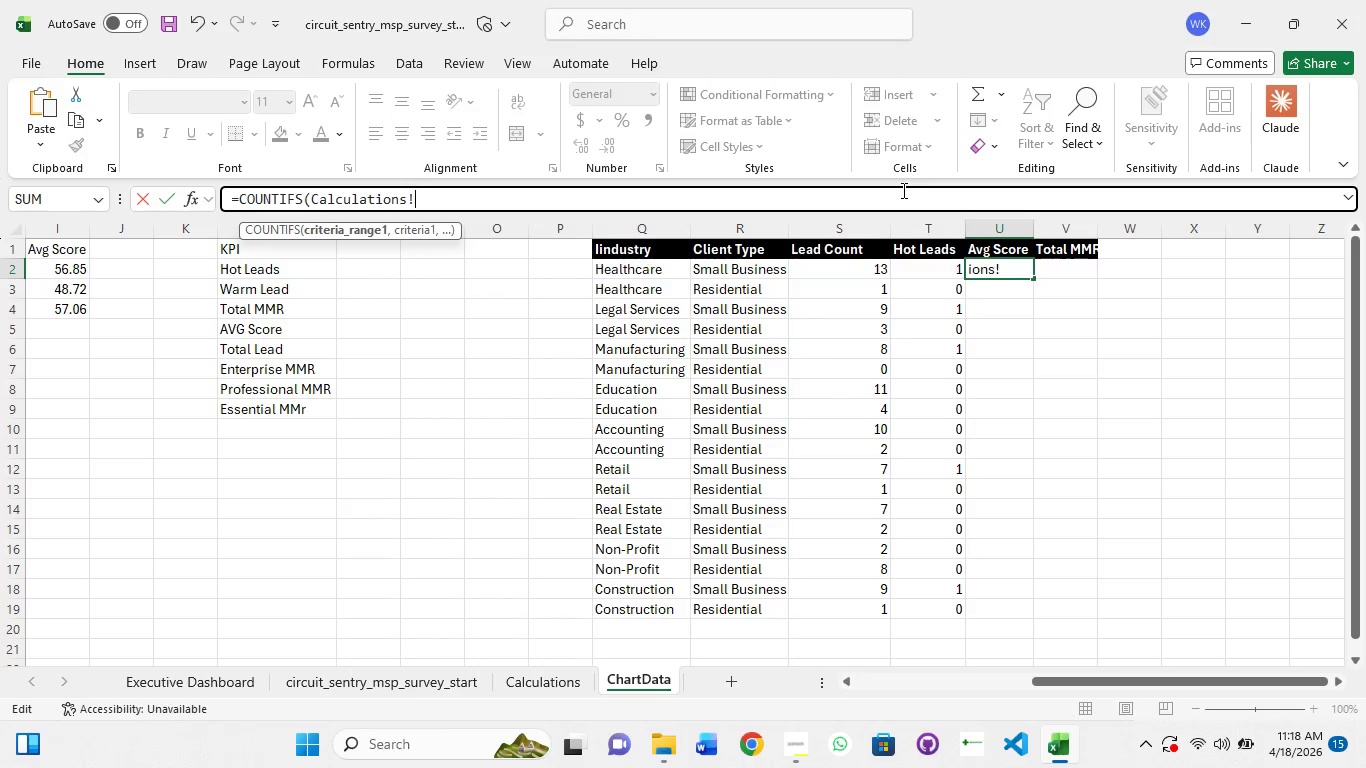 
type(k3:k122,cla)
key(Backspace)
key(Backspace)
type(alculationa")
 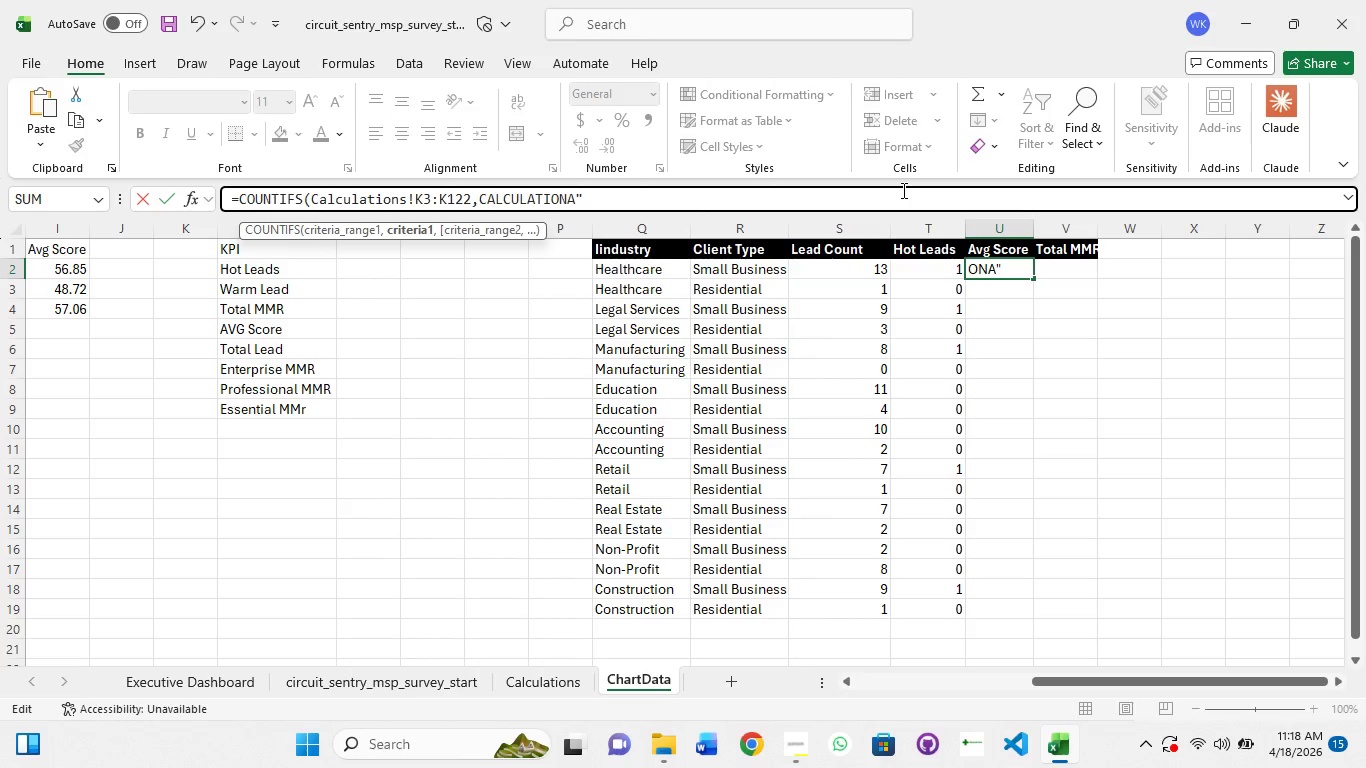 
type(c3:c122,)
 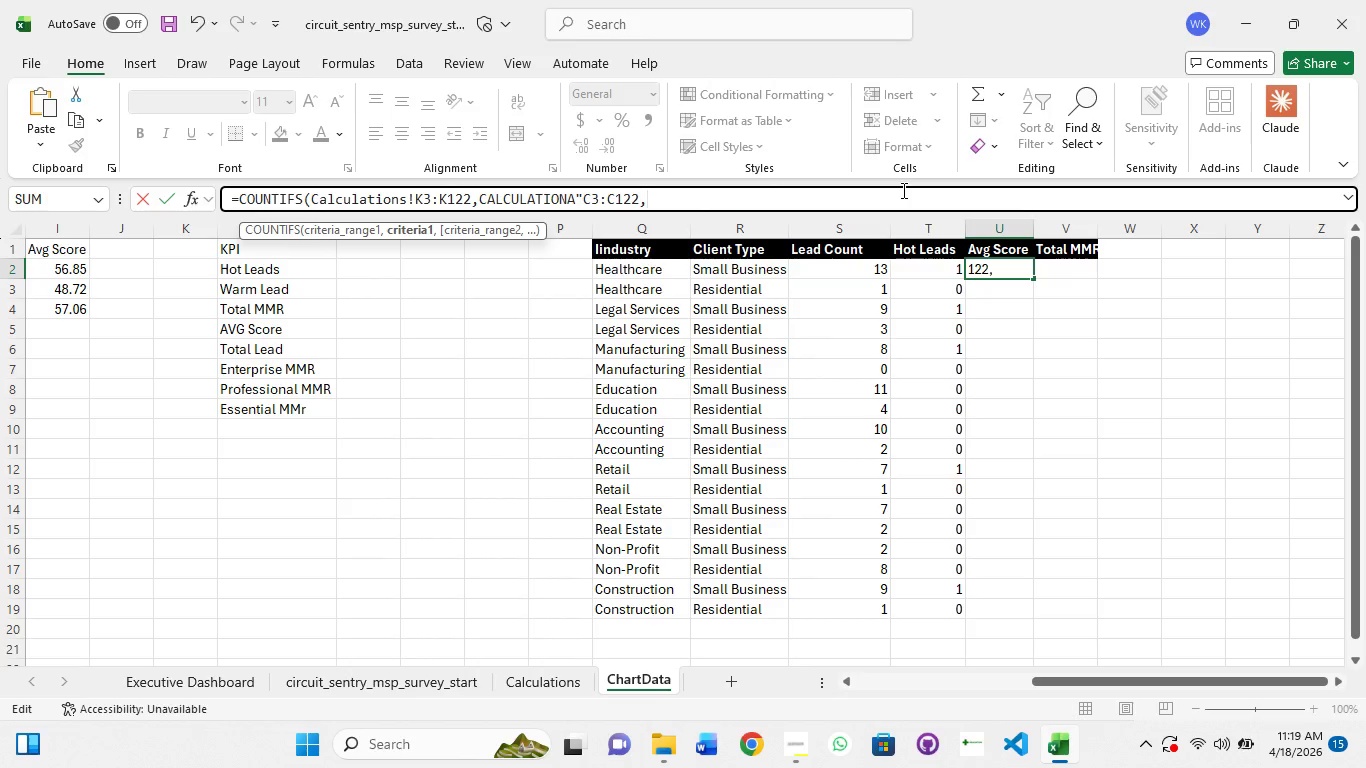 
type(q2,cla)
key(Backspace)
key(Backspace)
type(alculations!b3:b122,r2),0))
 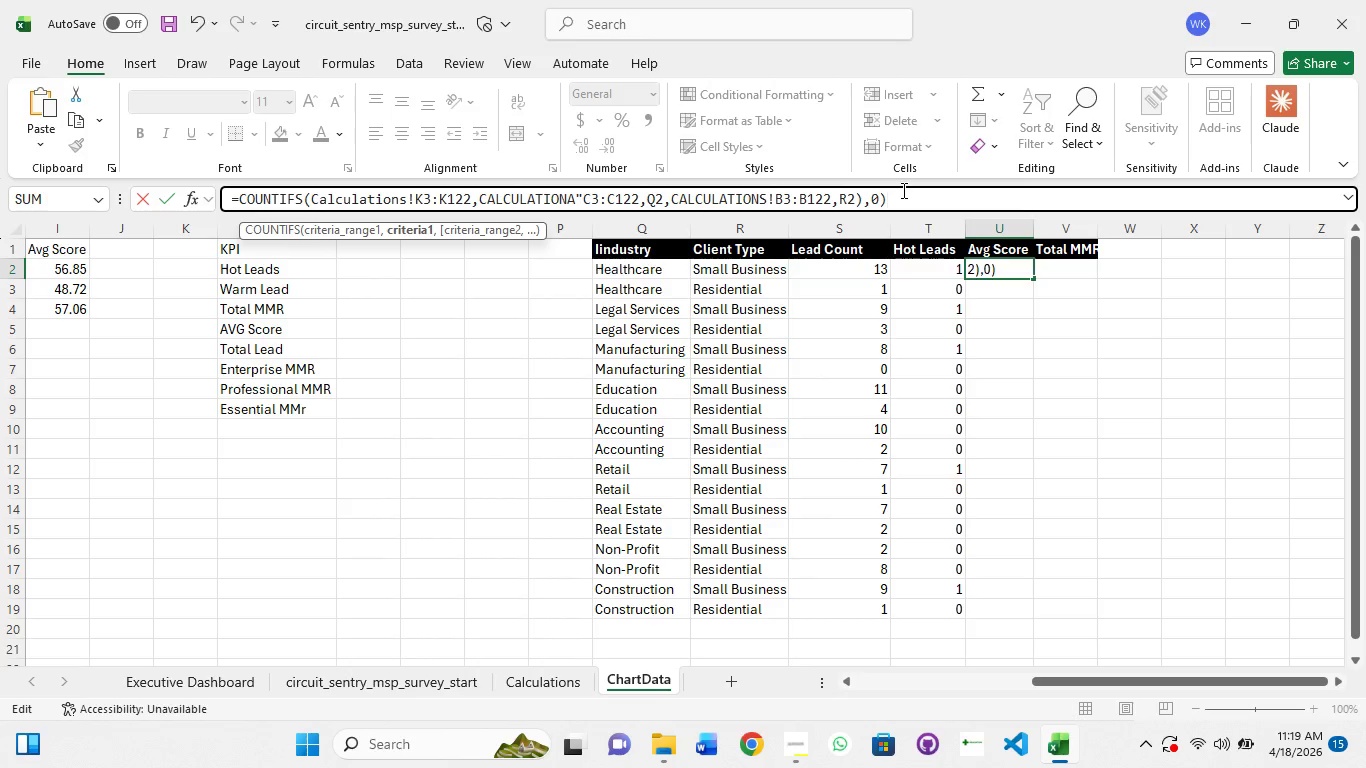 
key(Enter)
 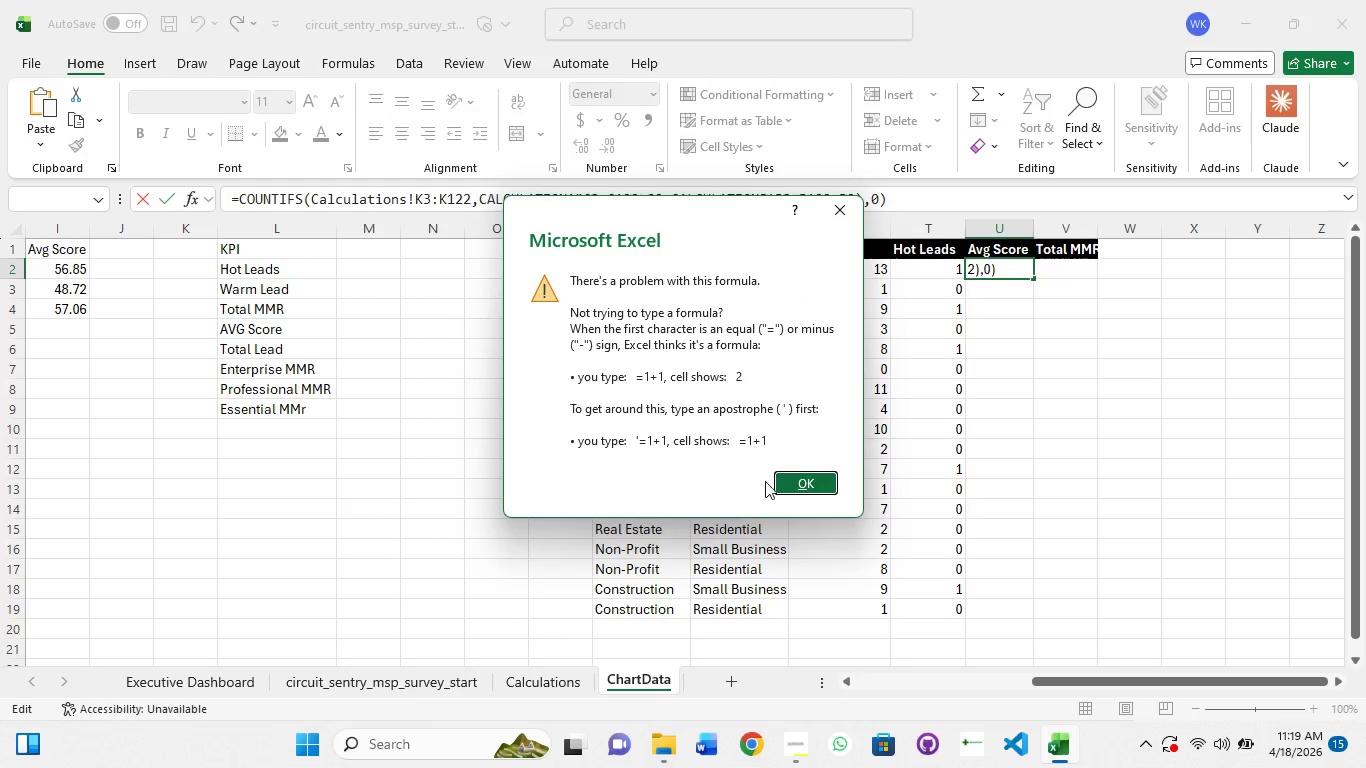 
left_click([783, 479])
 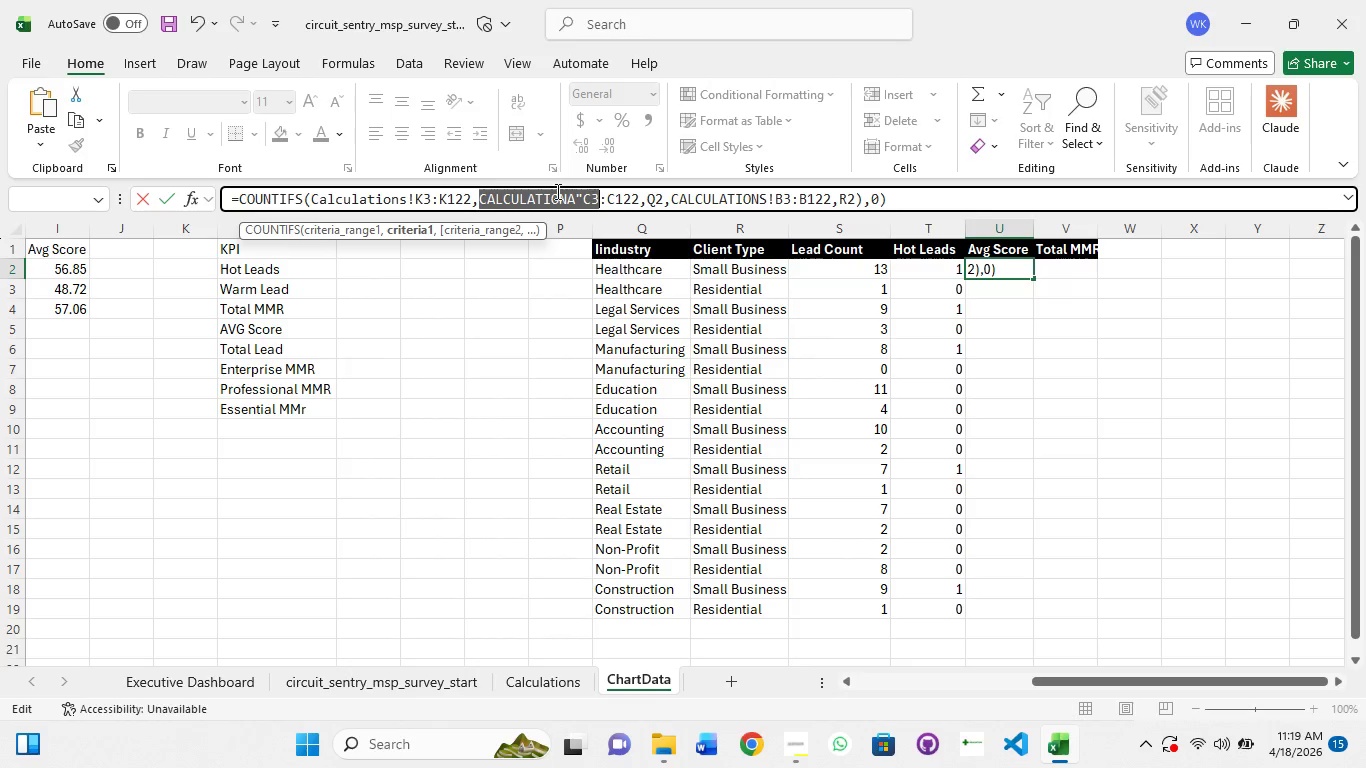 
left_click([561, 203])
 